 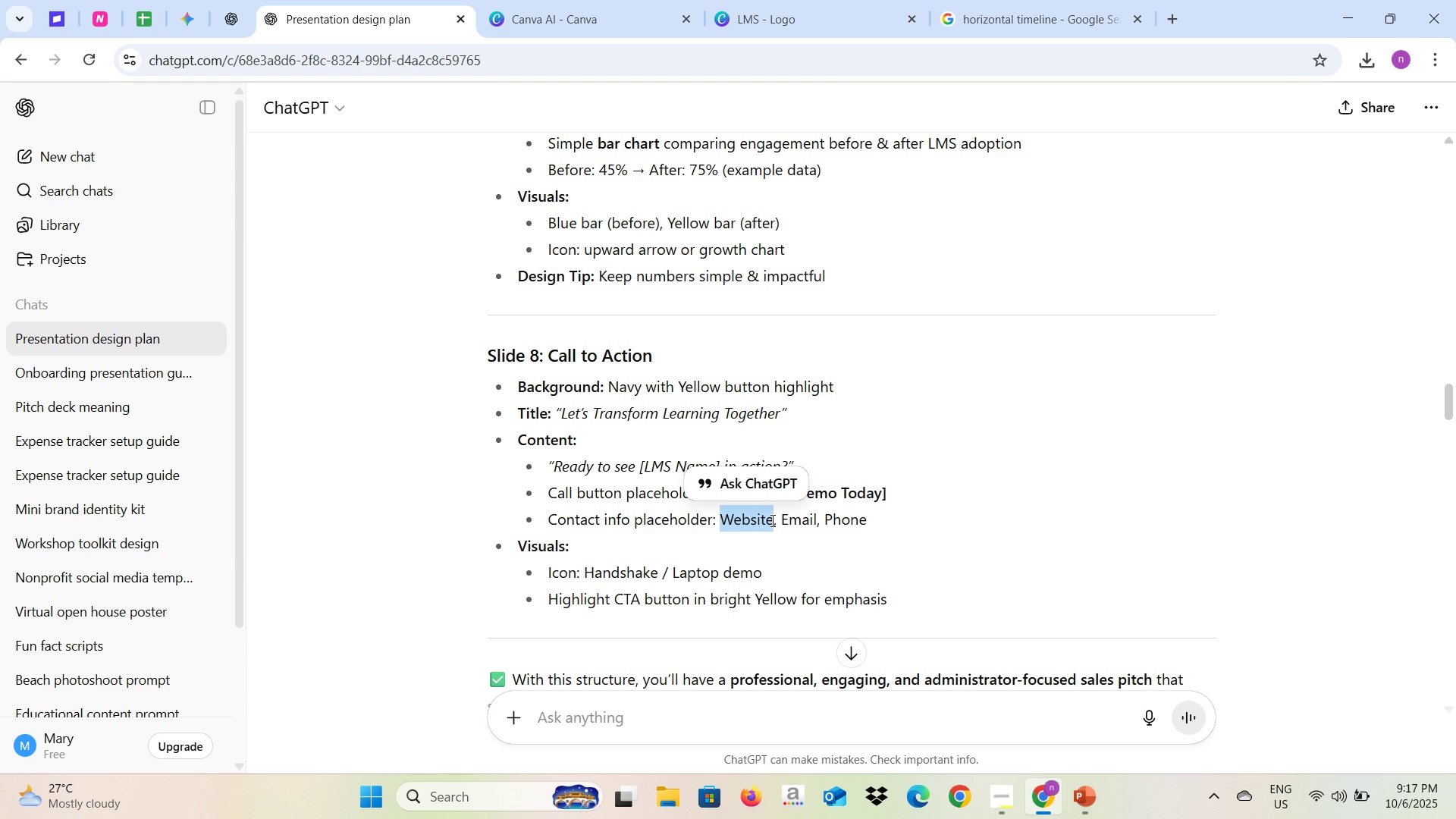 
key(Control+C)
 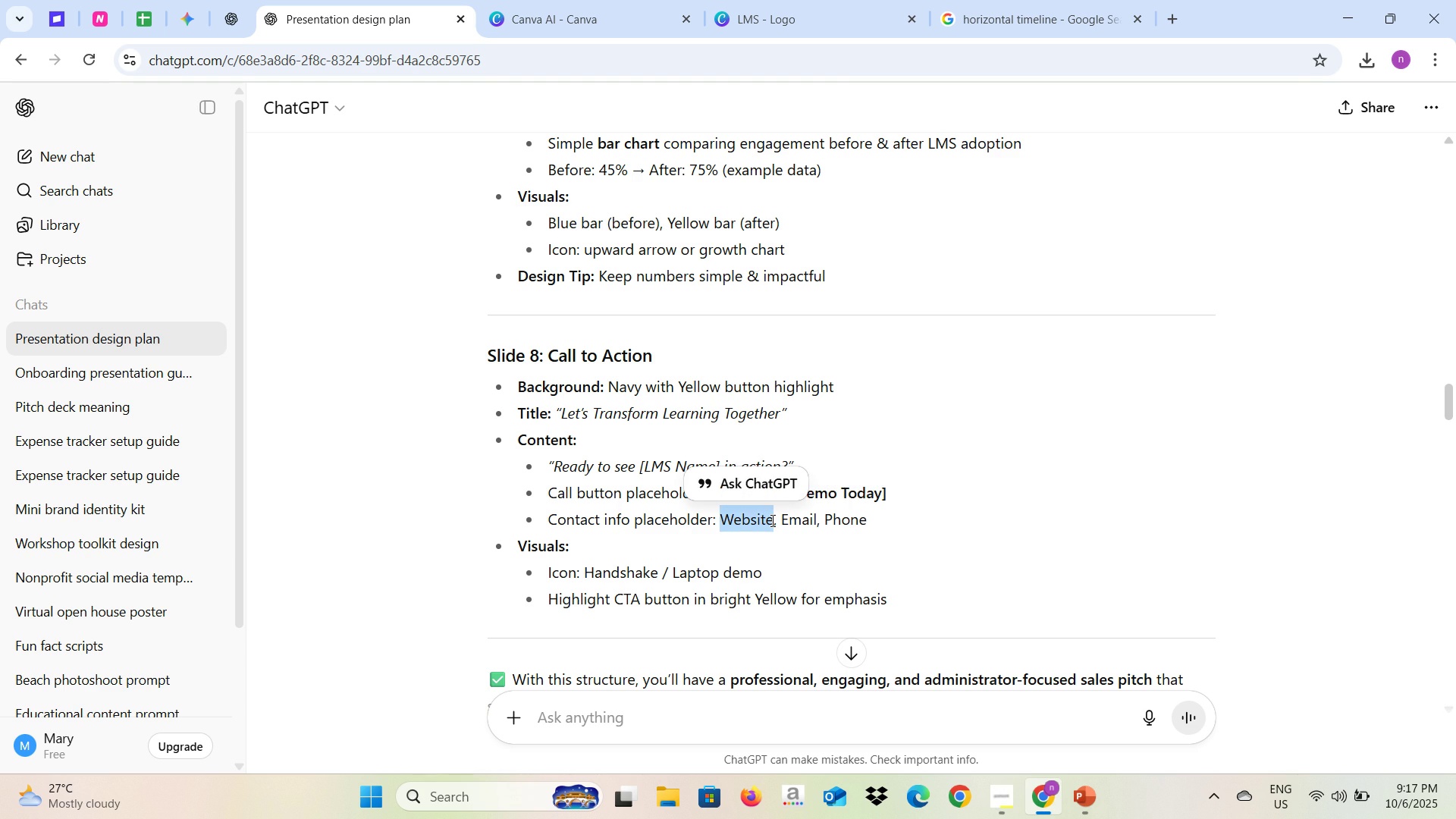 
key(Alt+AltLeft)
 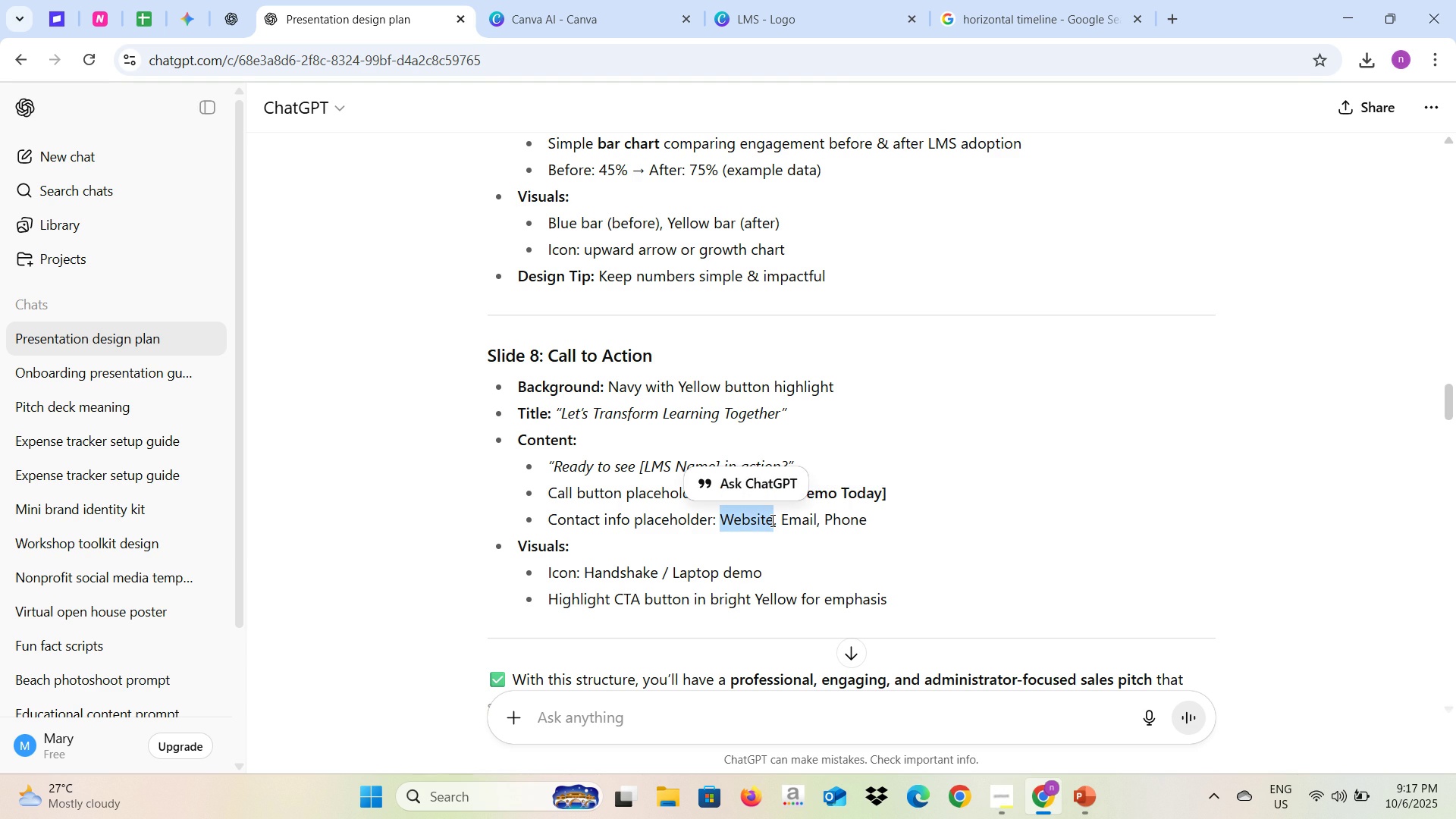 
key(Alt+Tab)
 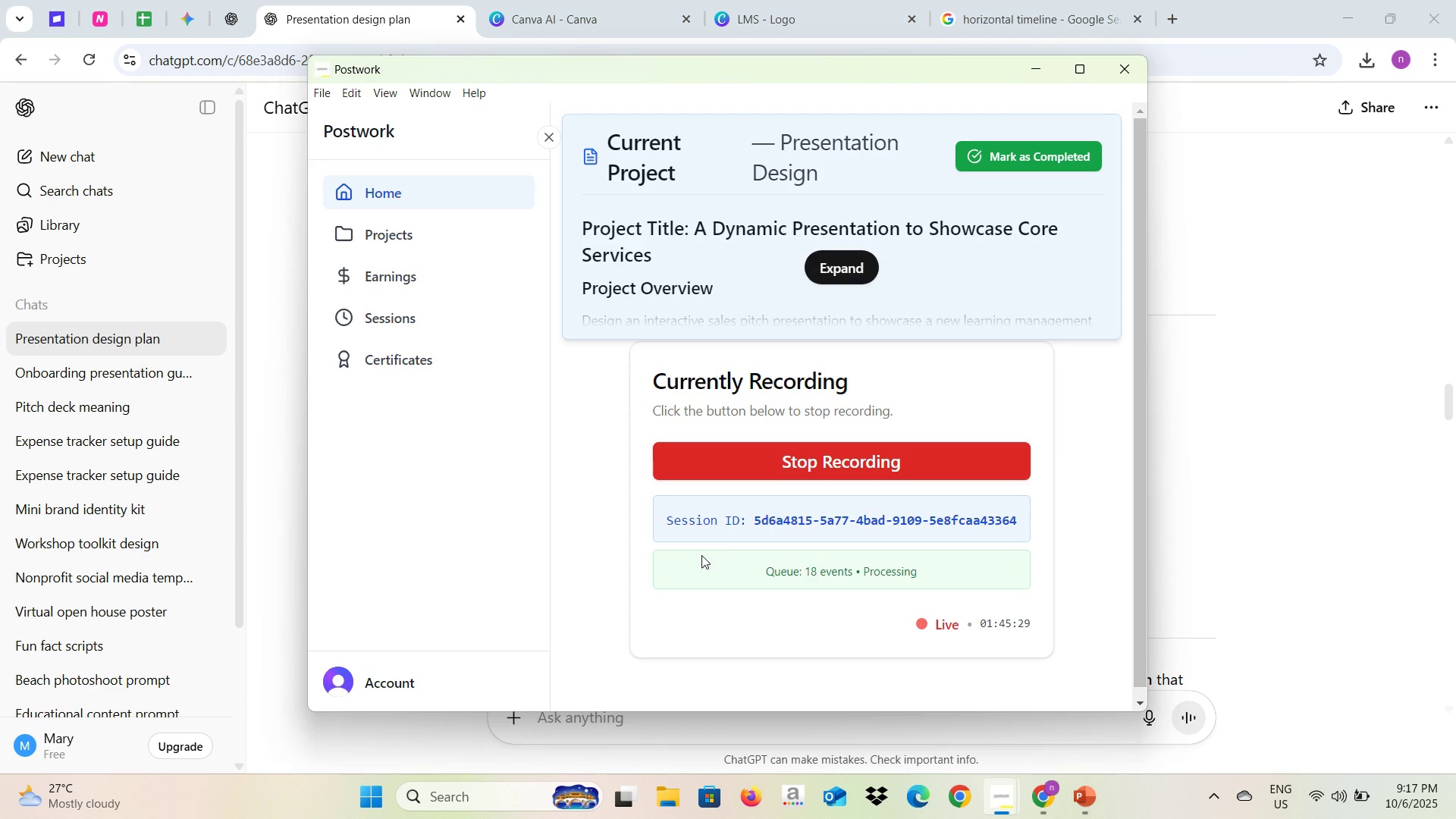 
key(Alt+Tab)
 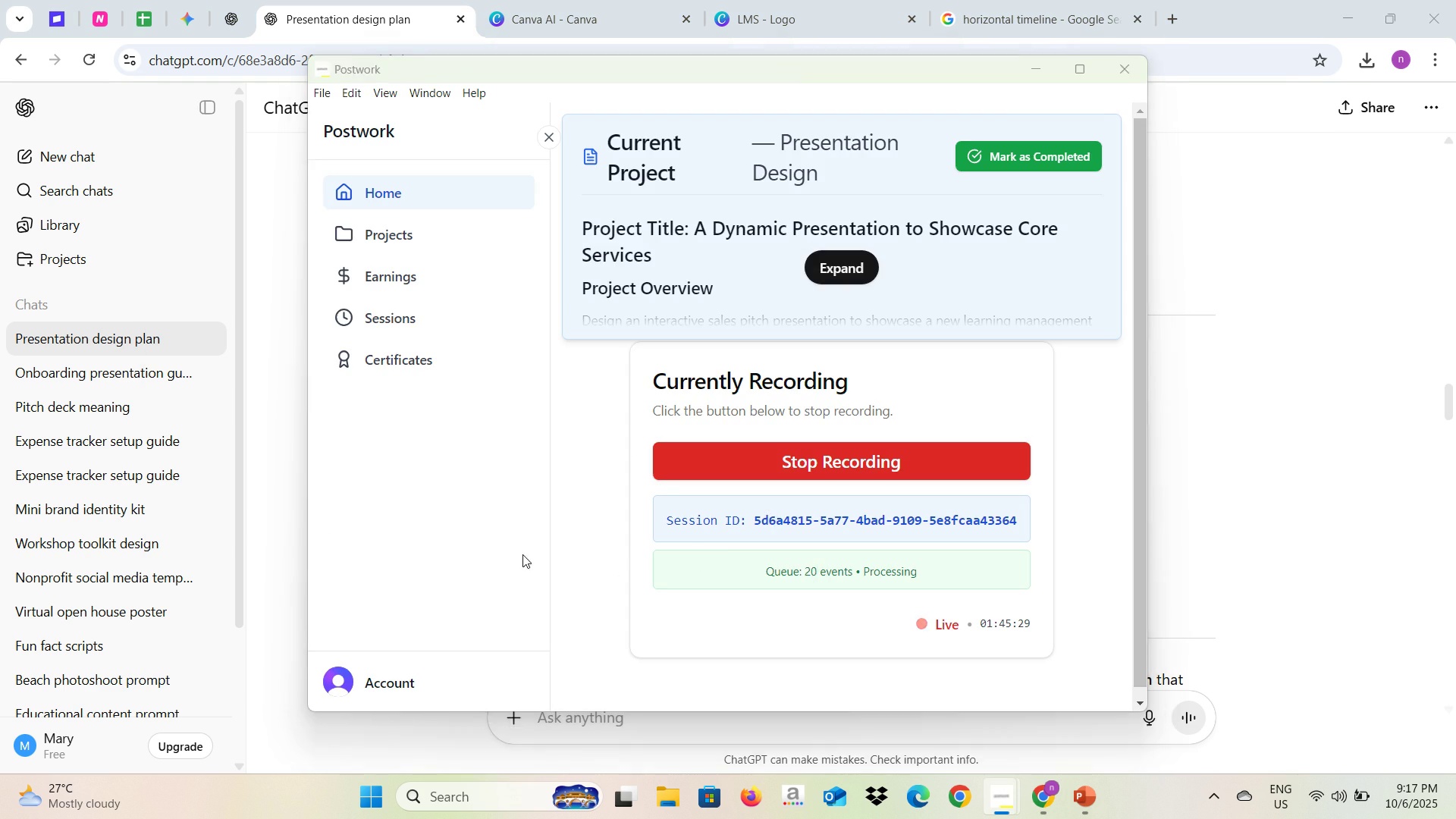 
key(Alt+Tab)
 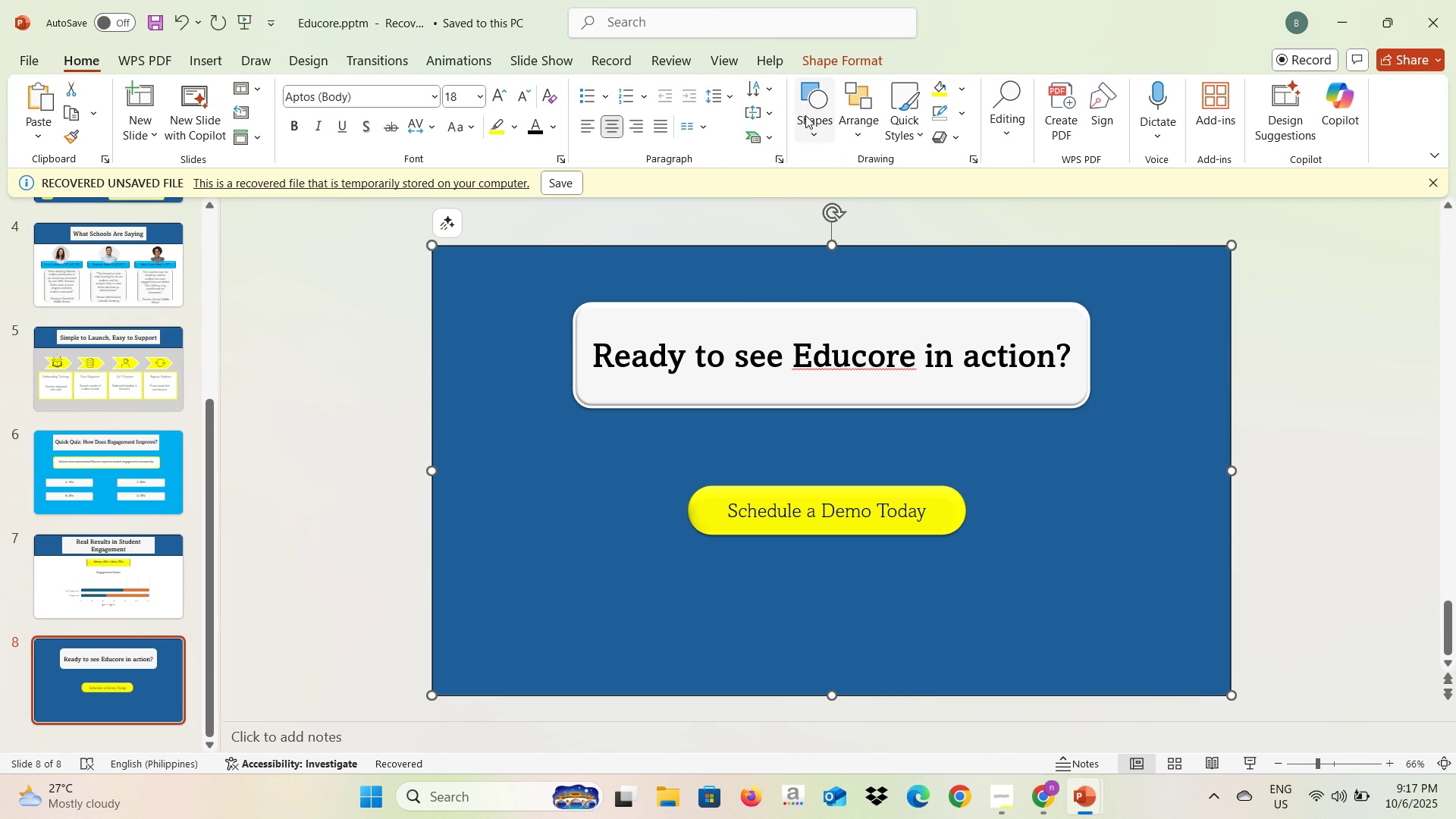 
left_click([808, 96])
 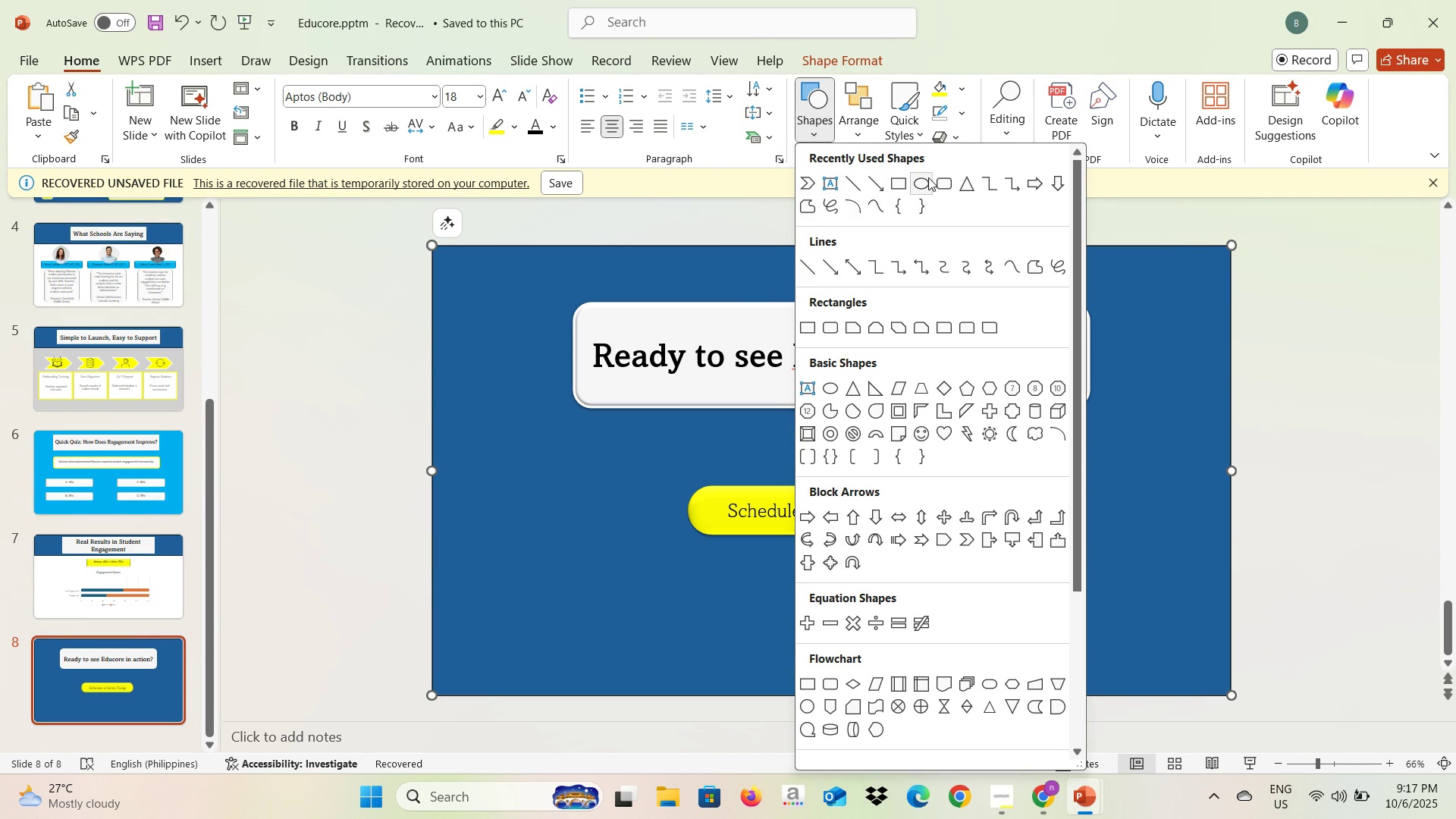 
left_click([940, 187])
 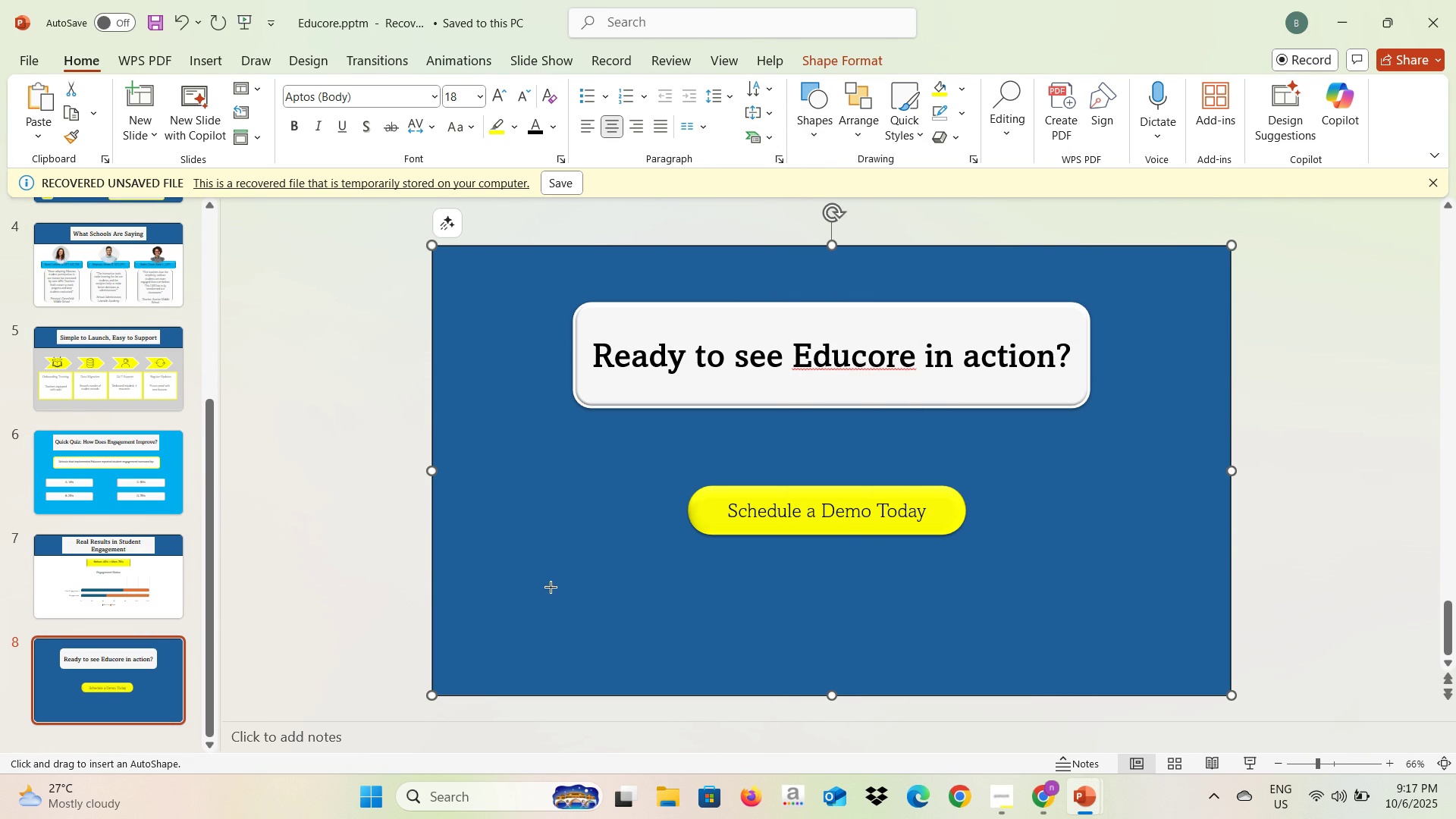 
left_click_drag(start_coordinate=[535, 584], to_coordinate=[752, 623])
 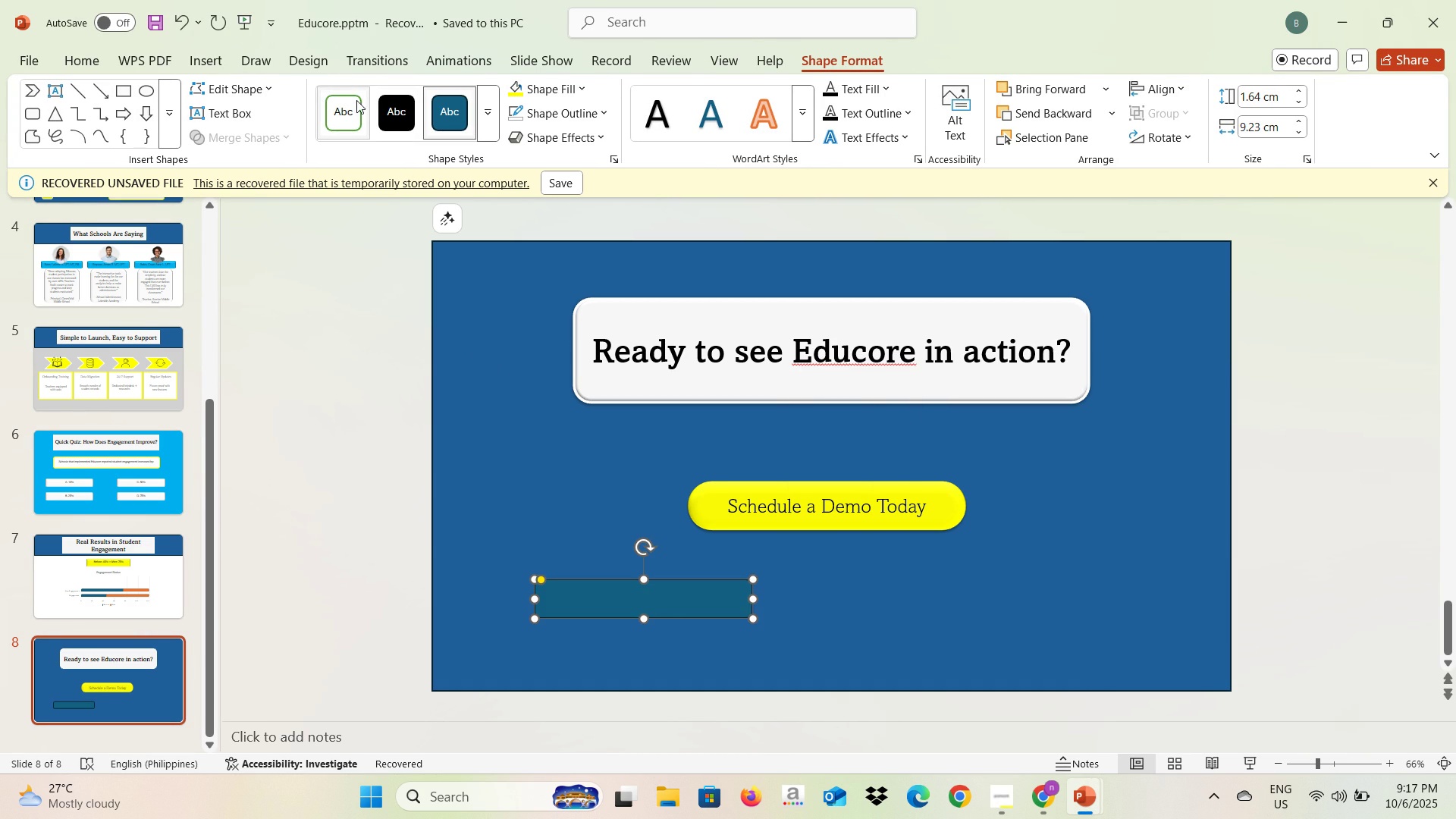 
left_click([351, 104])
 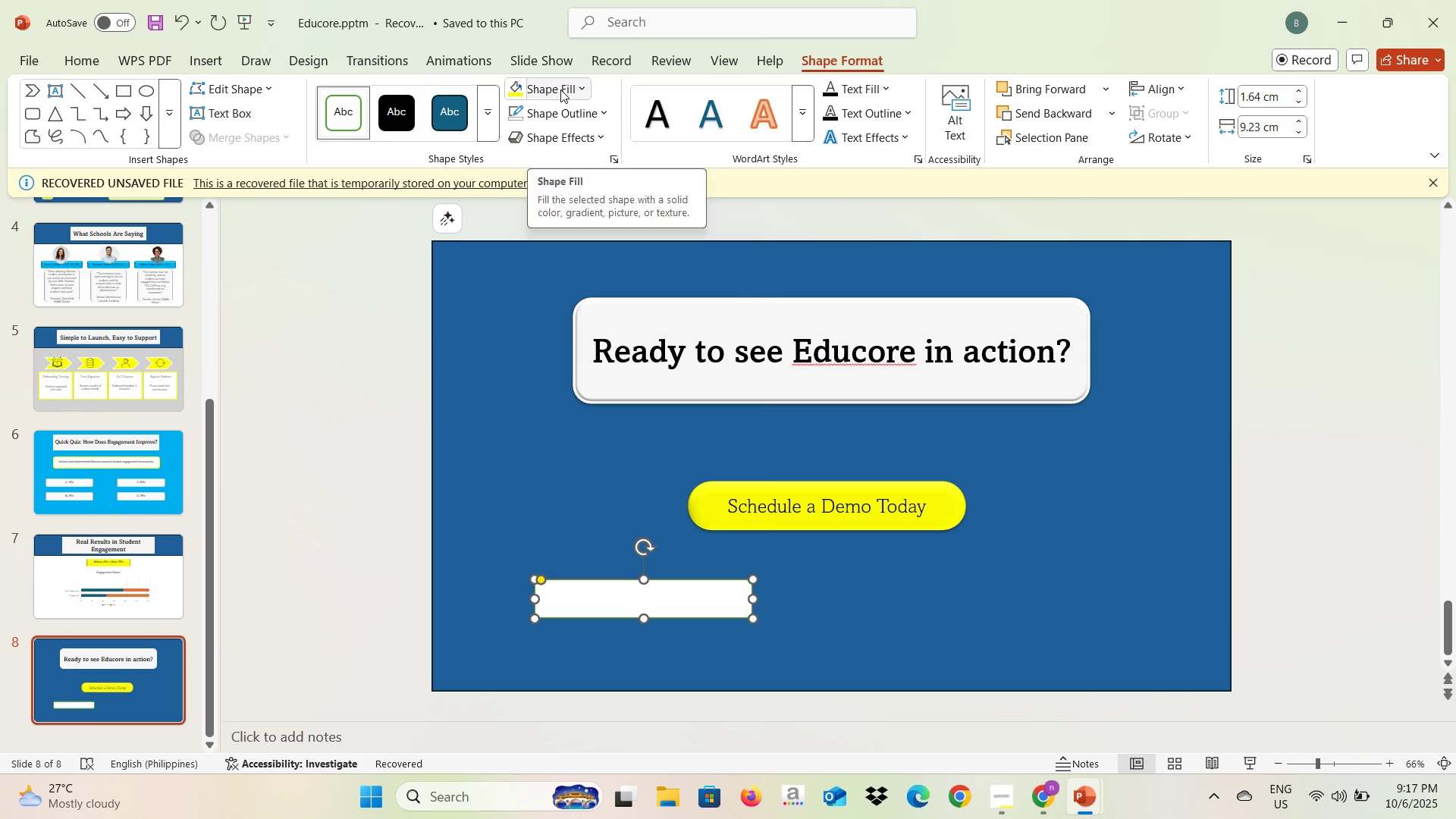 
left_click([560, 89])
 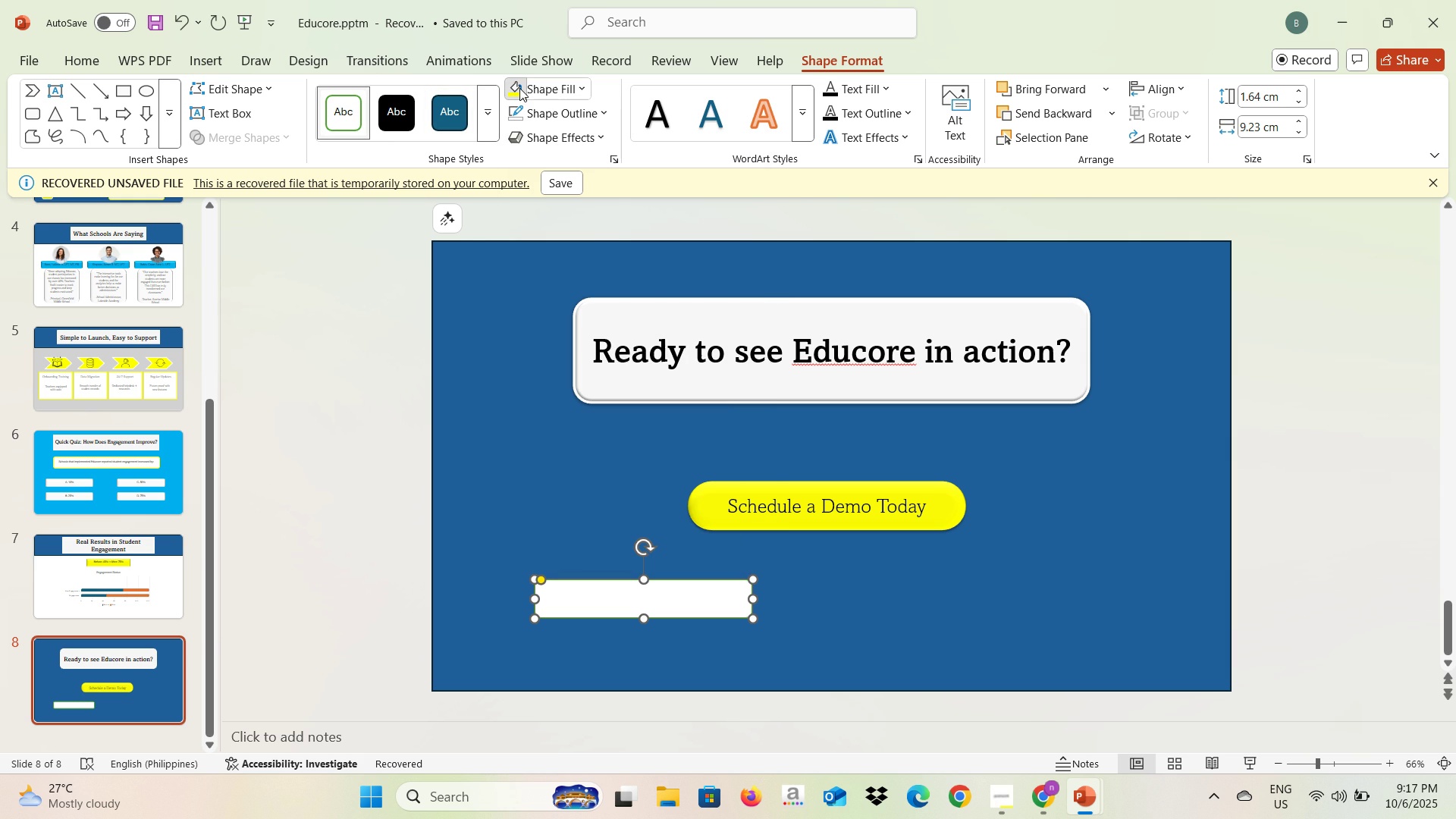 
left_click([519, 88])
 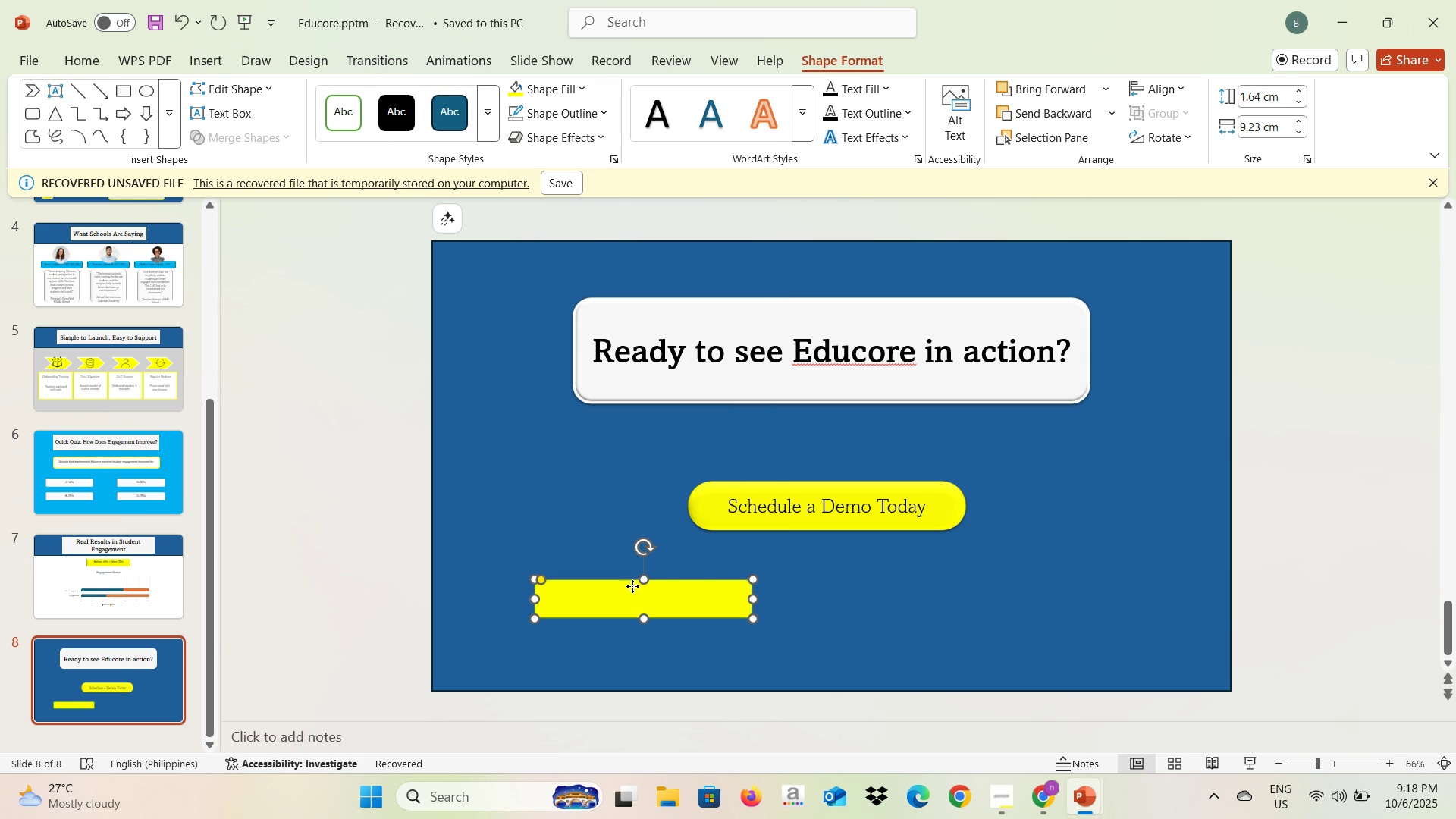 
left_click([632, 586])
 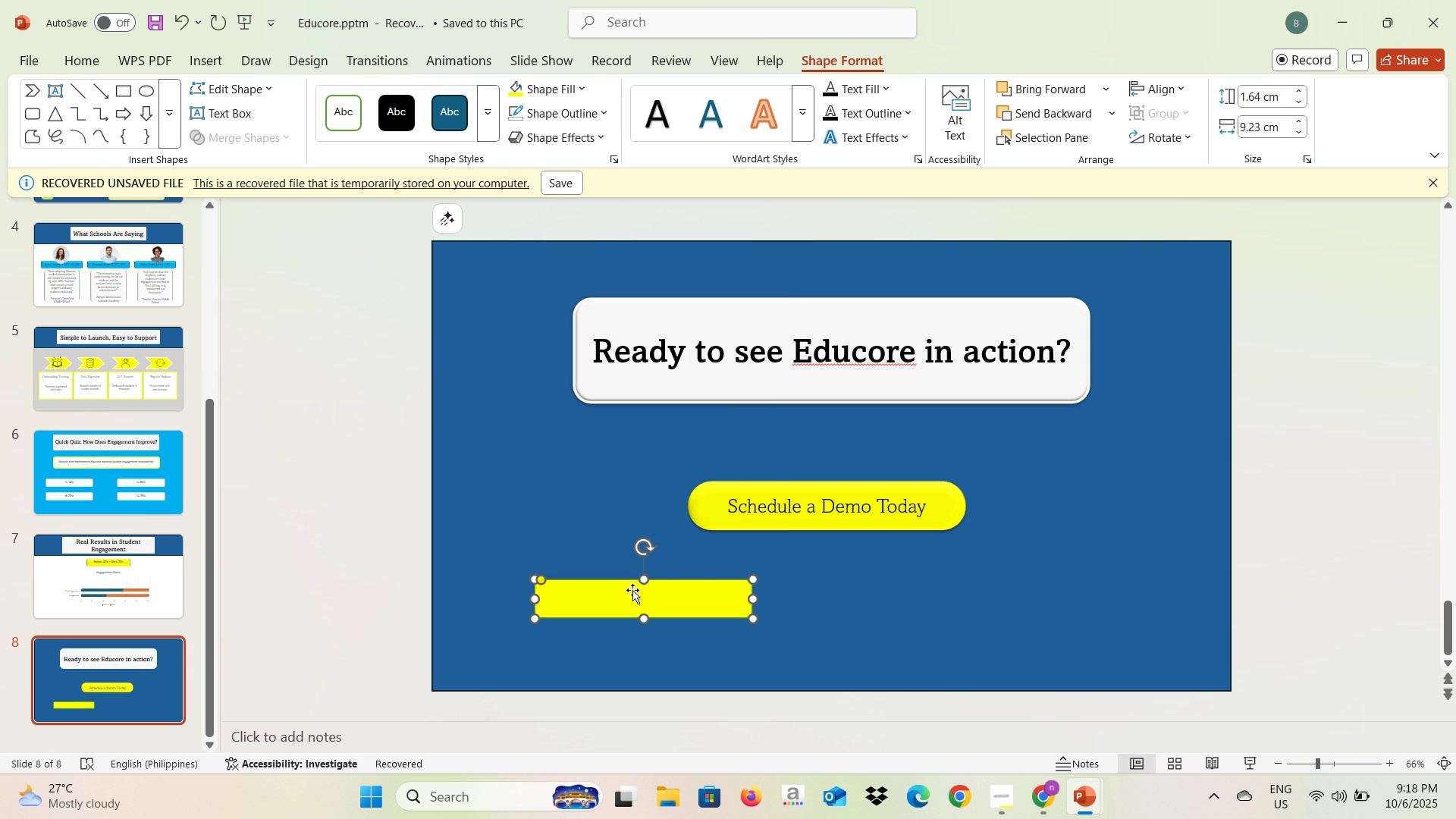 
double_click([632, 590])
 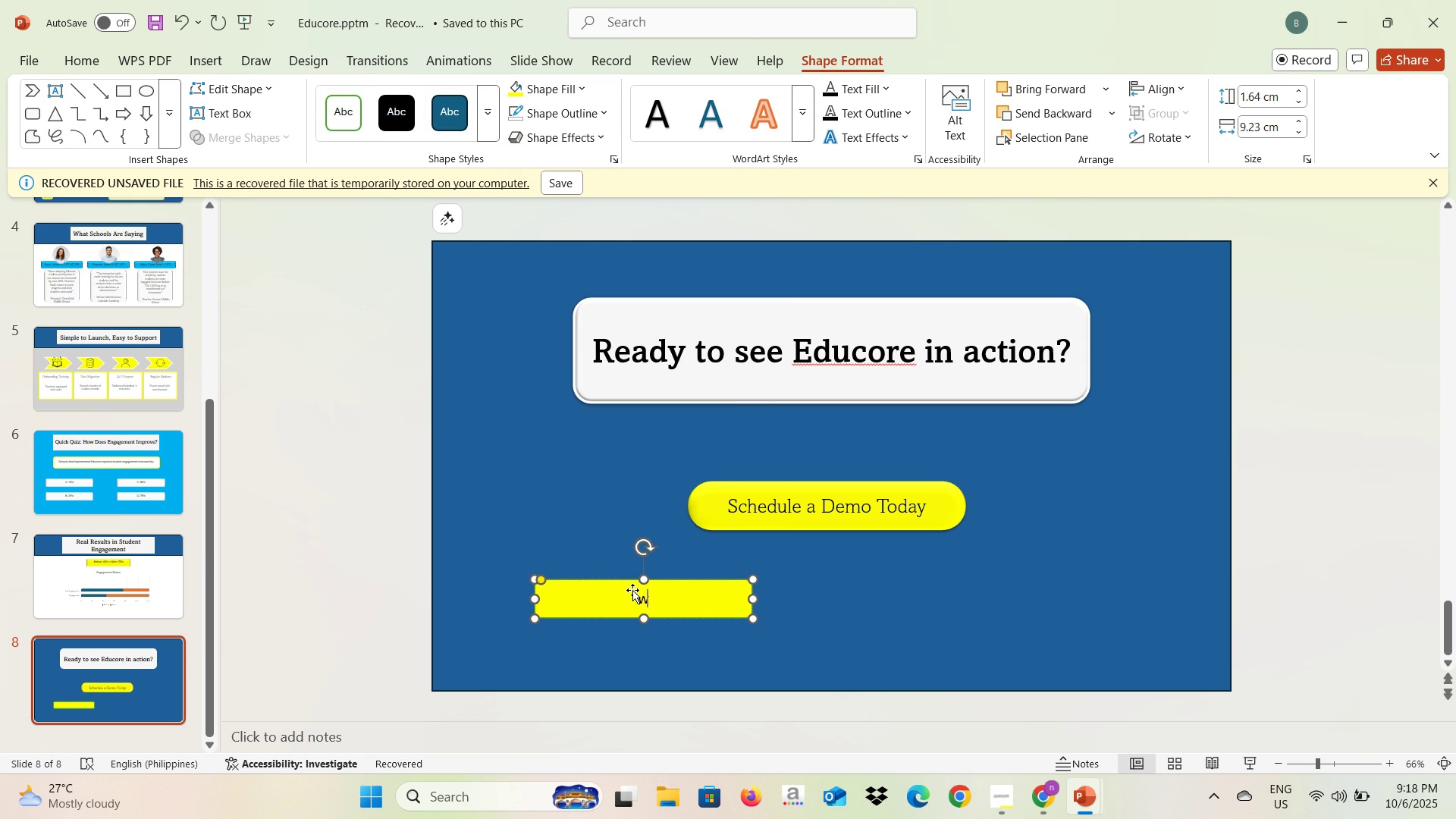 
type(www.educore.)
 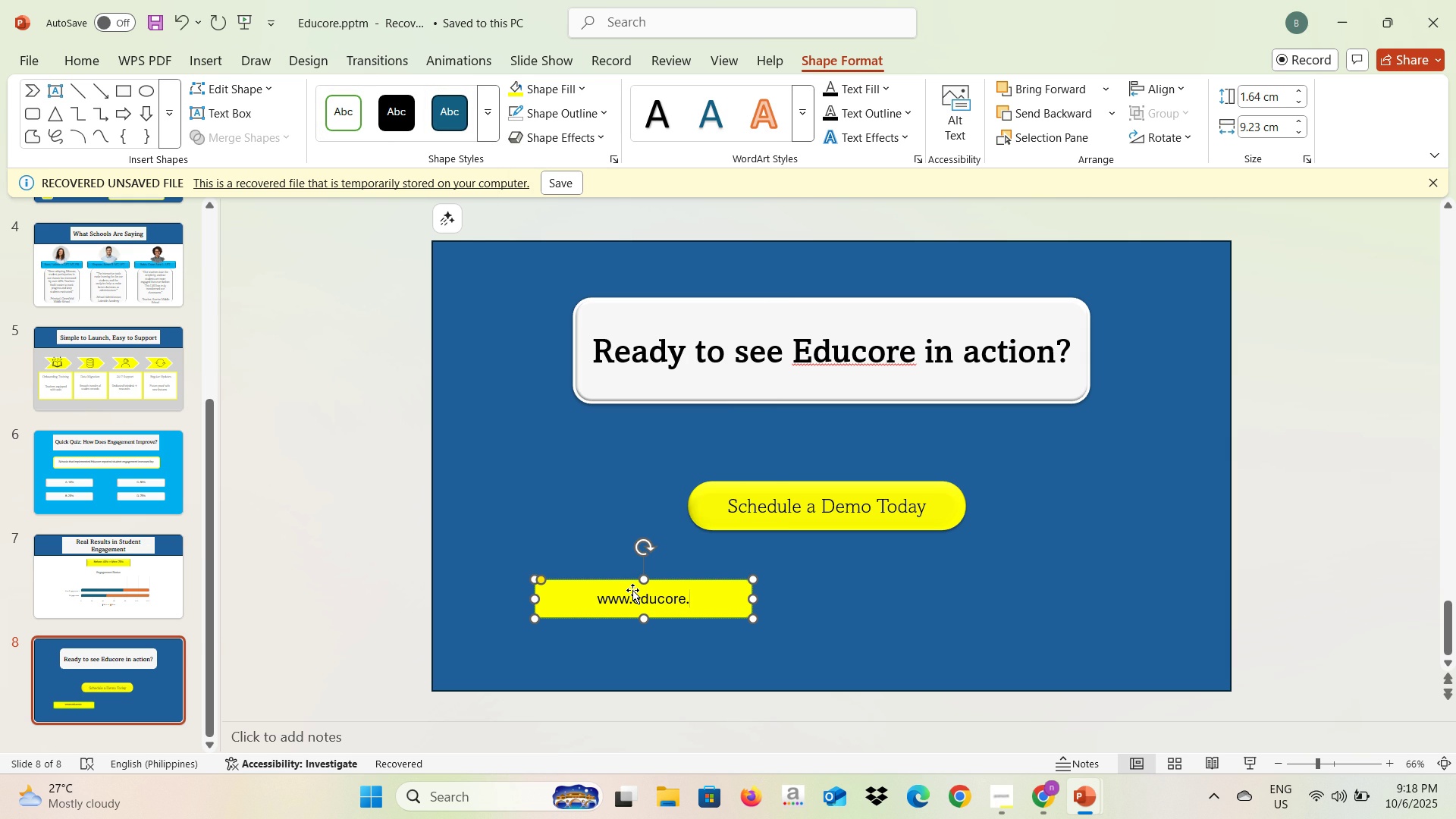 
wait(5.39)
 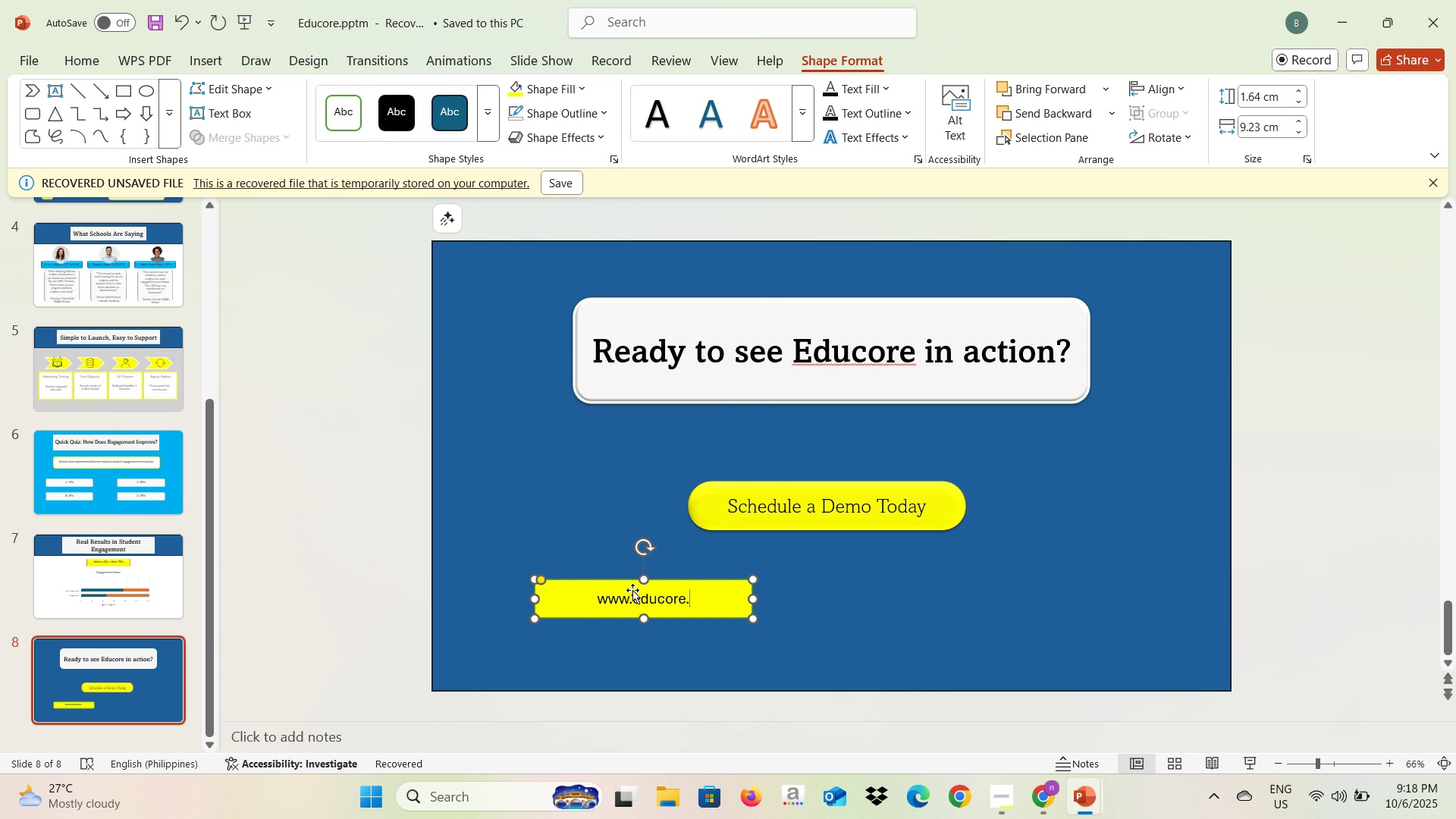 
type(com)
 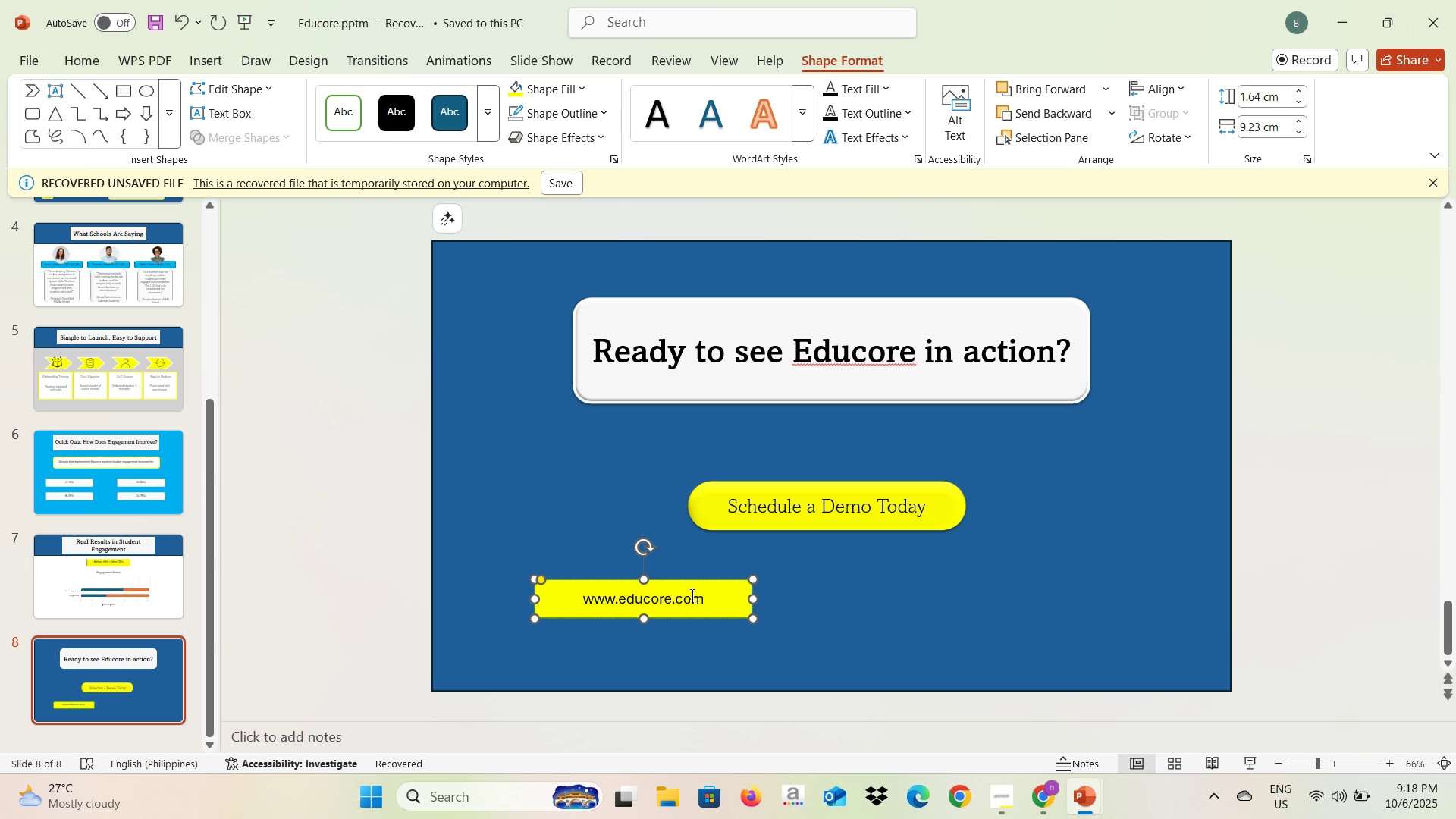 
wait(6.69)
 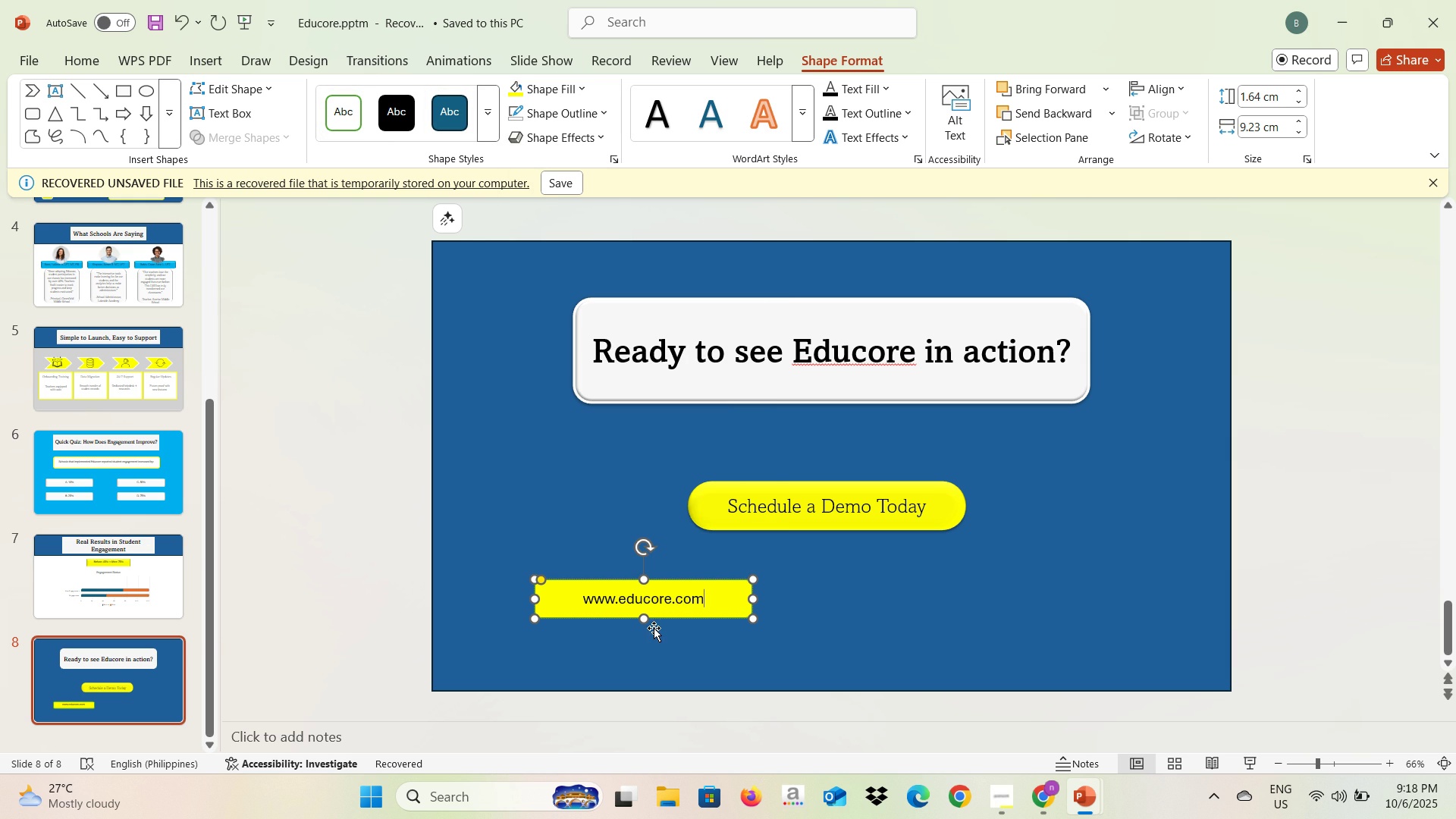 
type(.edu)
 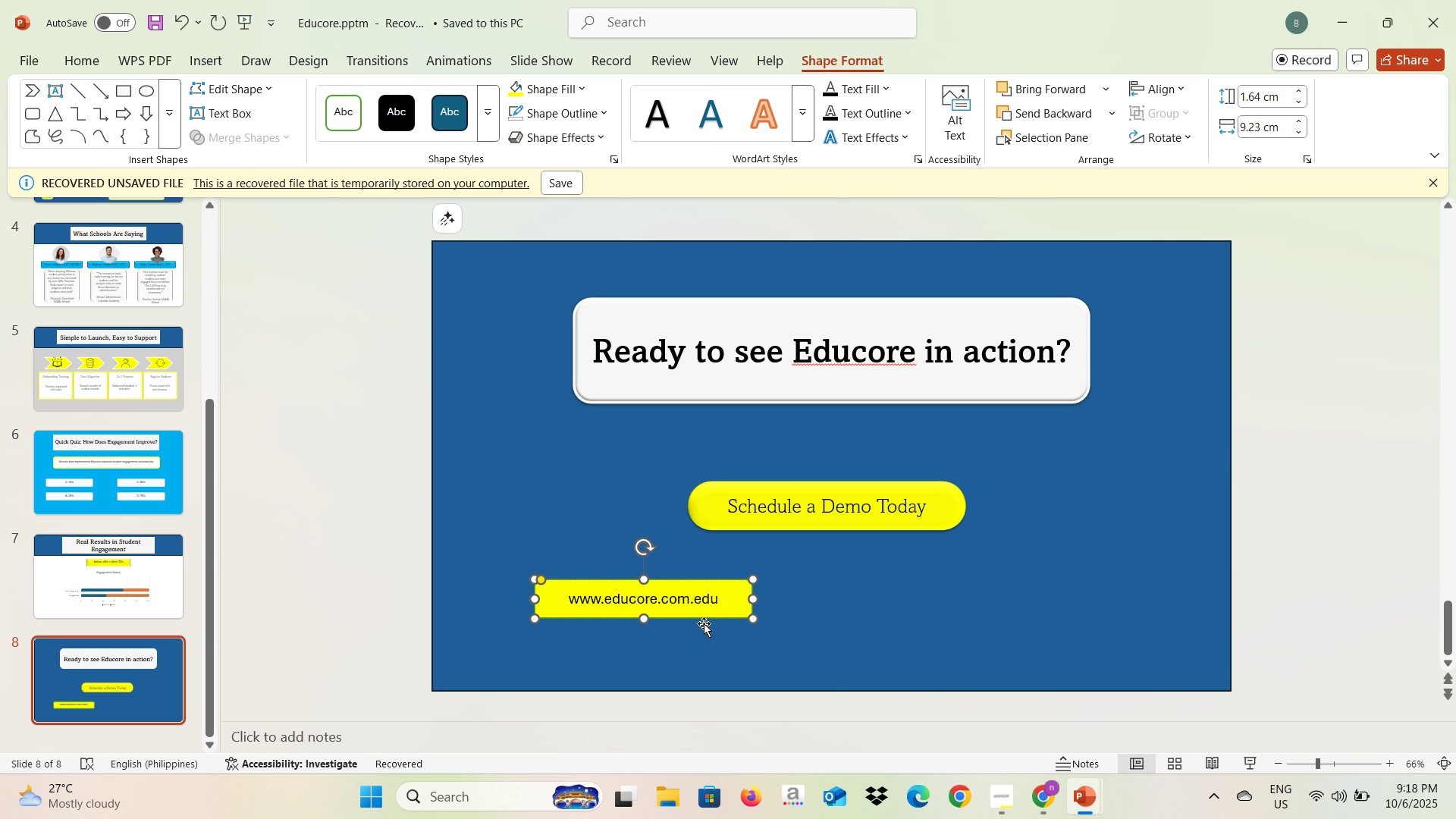 
left_click([704, 626])
 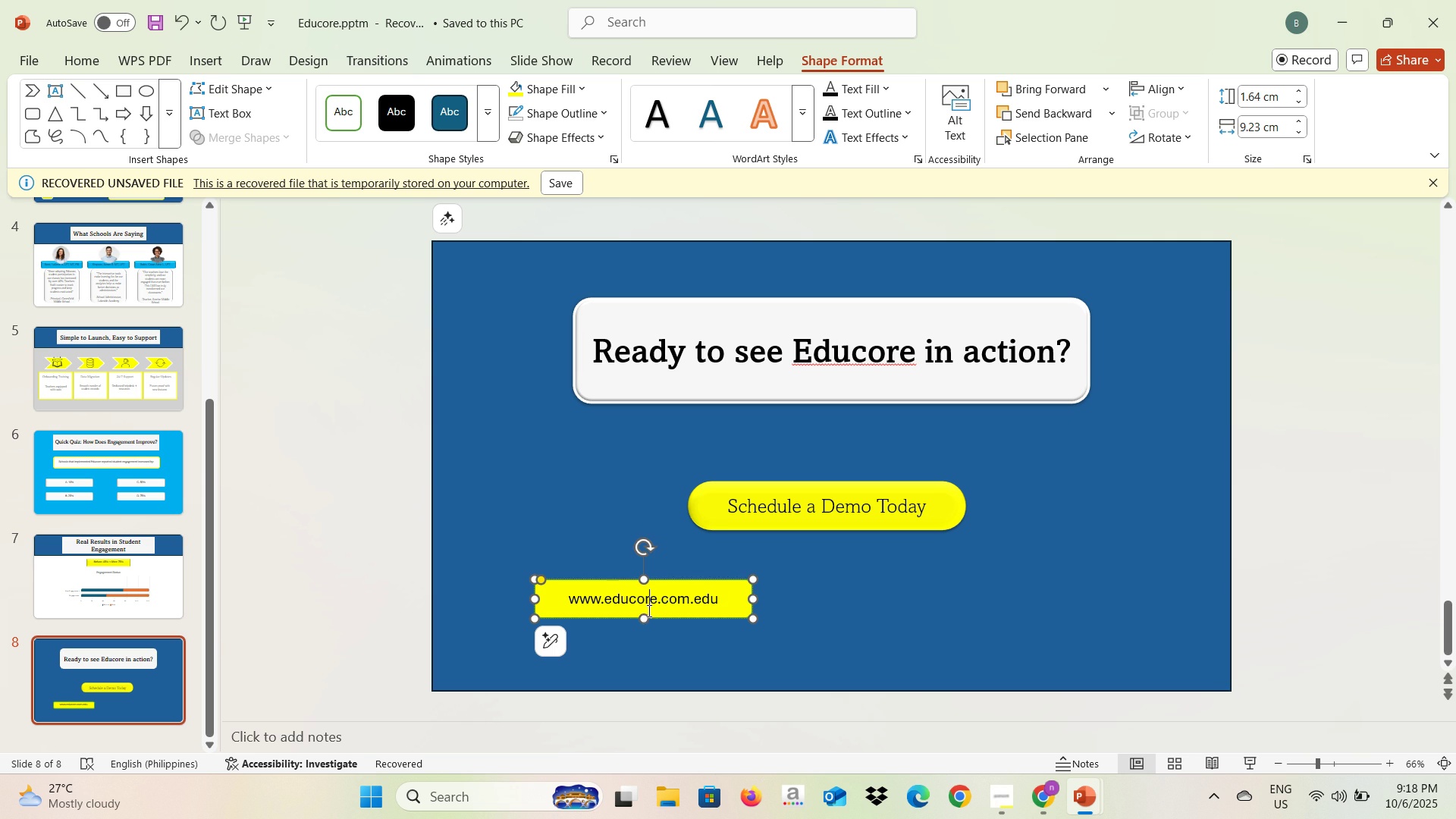 
left_click([648, 610])
 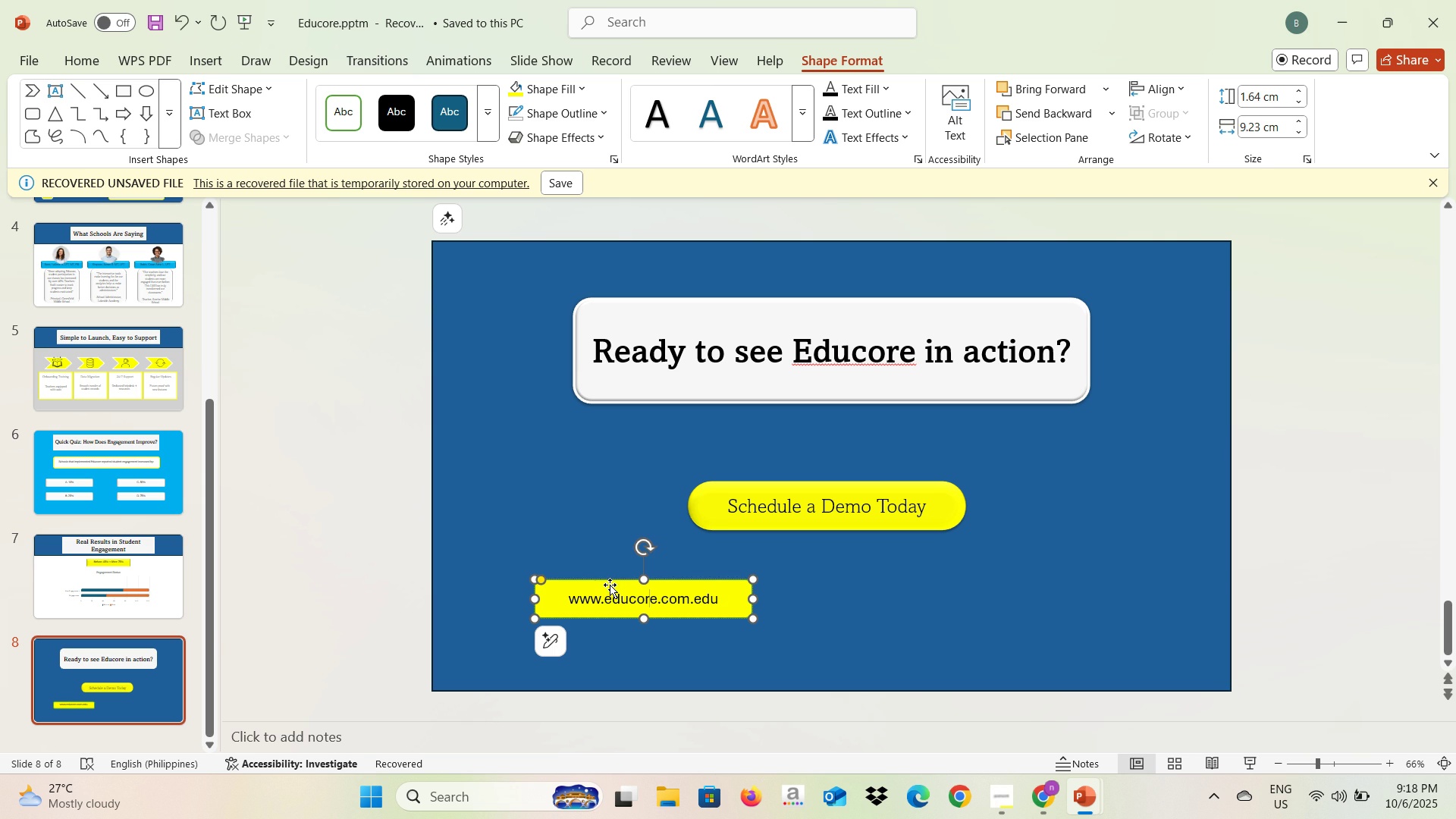 
left_click([610, 585])
 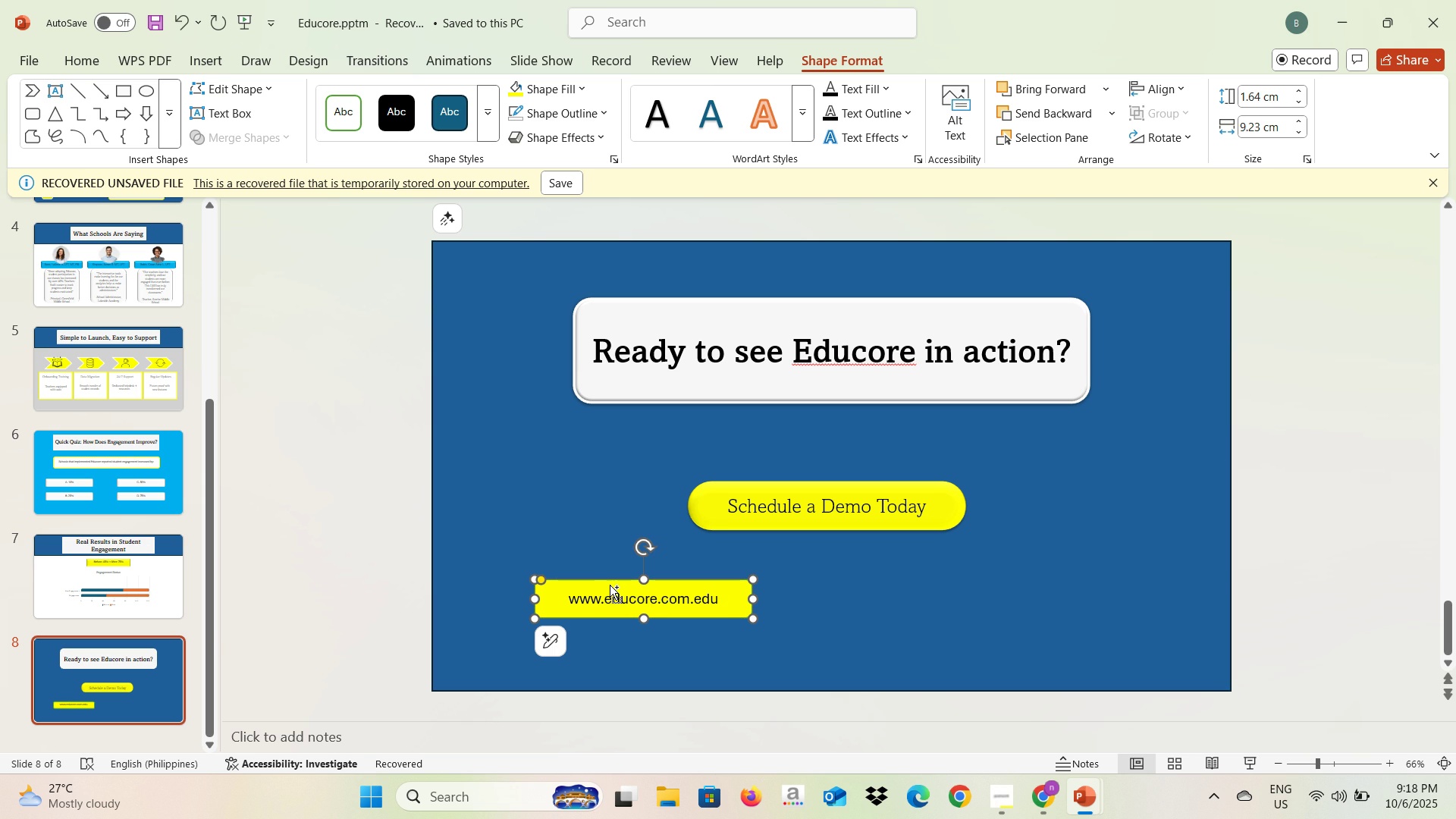 
key(Control+V)
 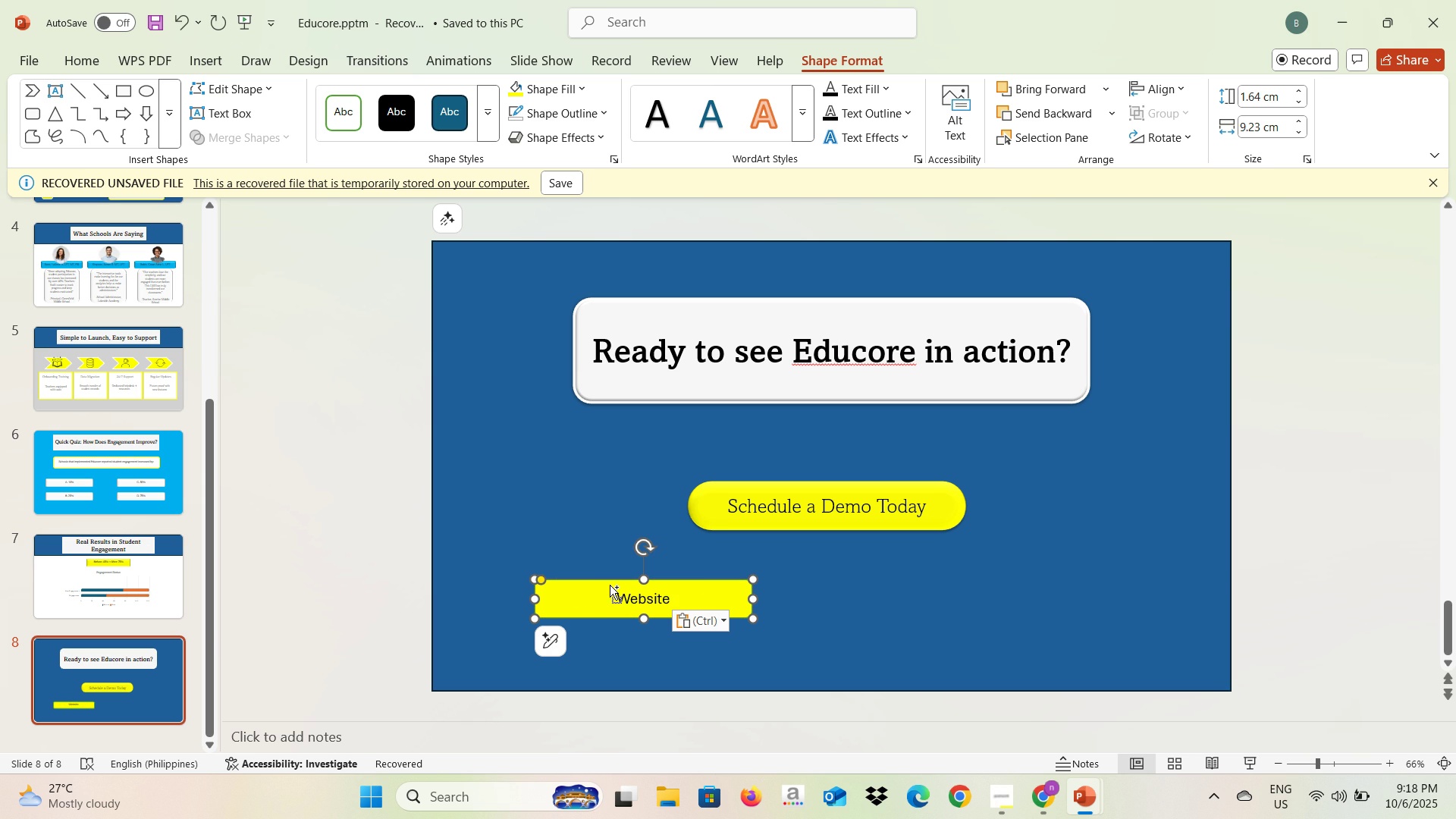 
key(Control+Z)
 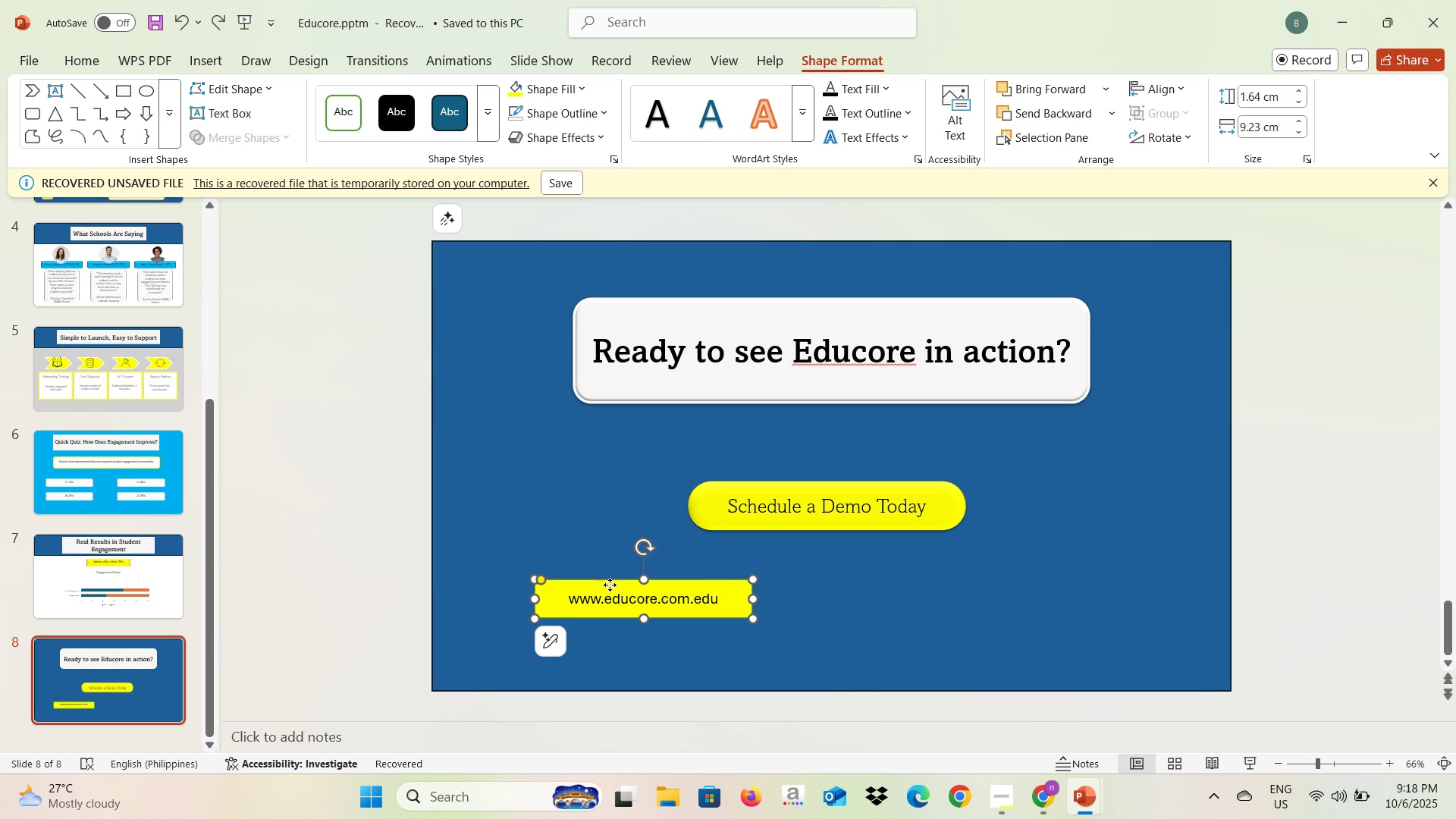 
left_click([610, 585])
 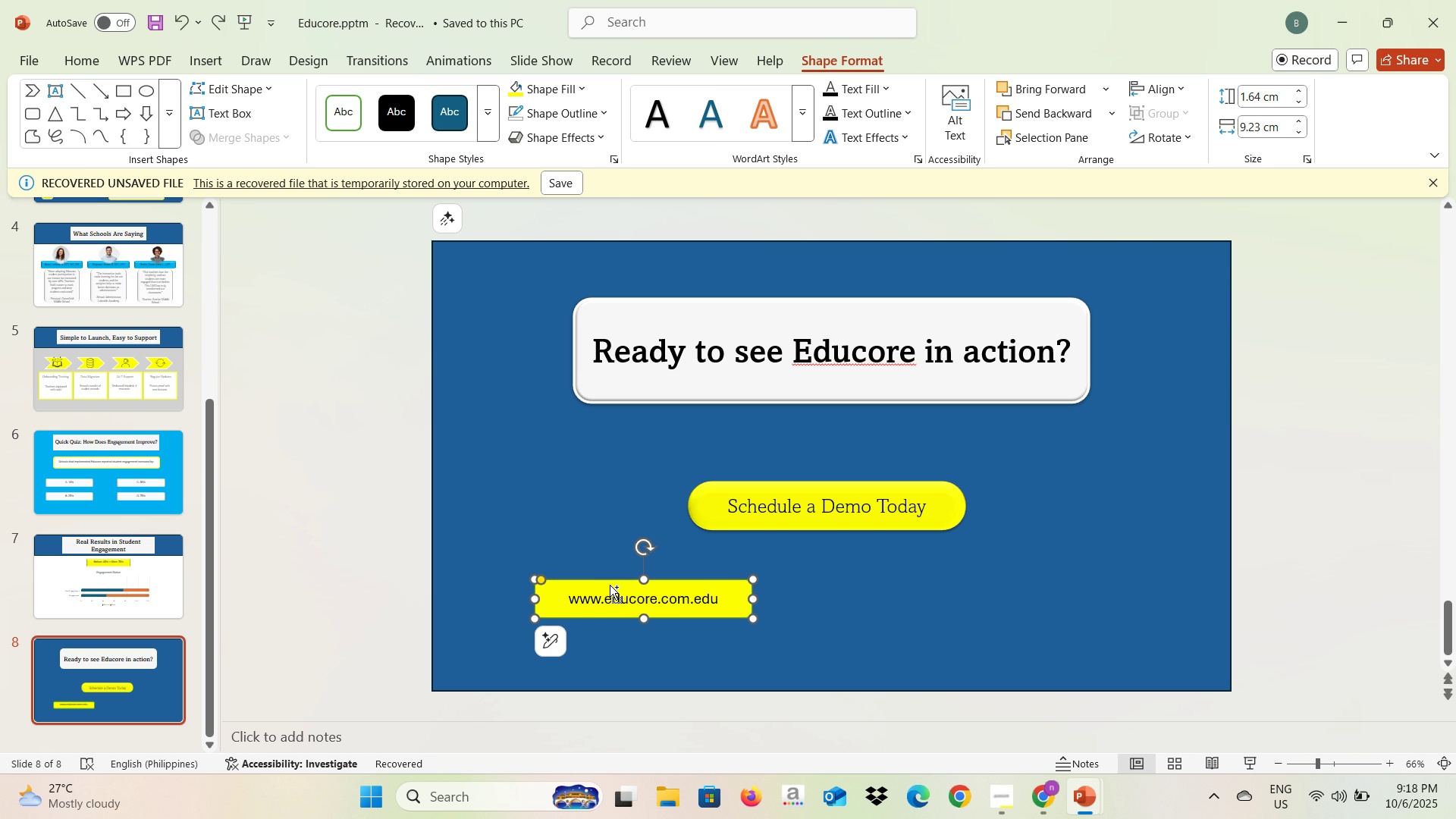 
key(Control+C)
 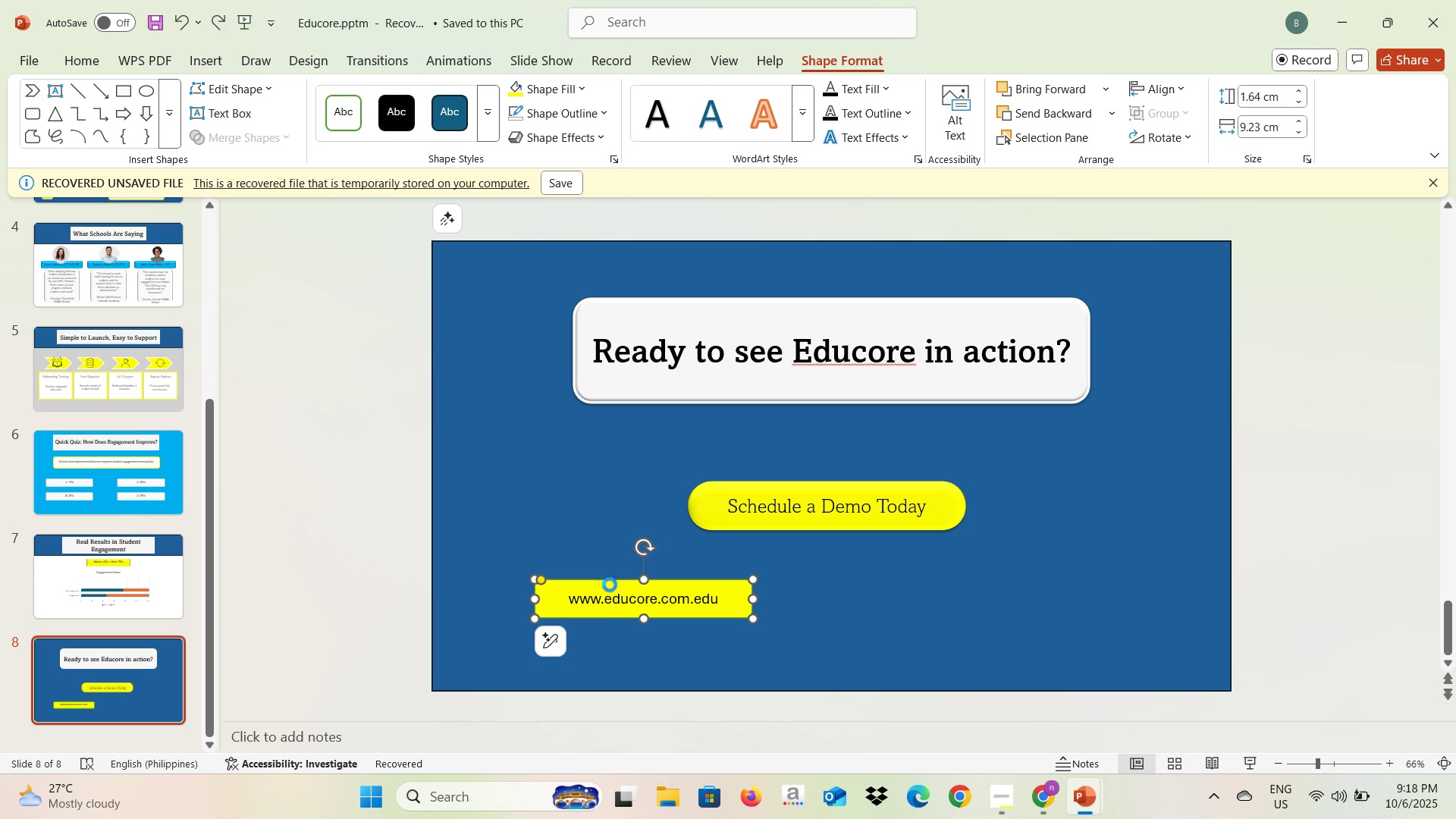 
key(Control+V)
 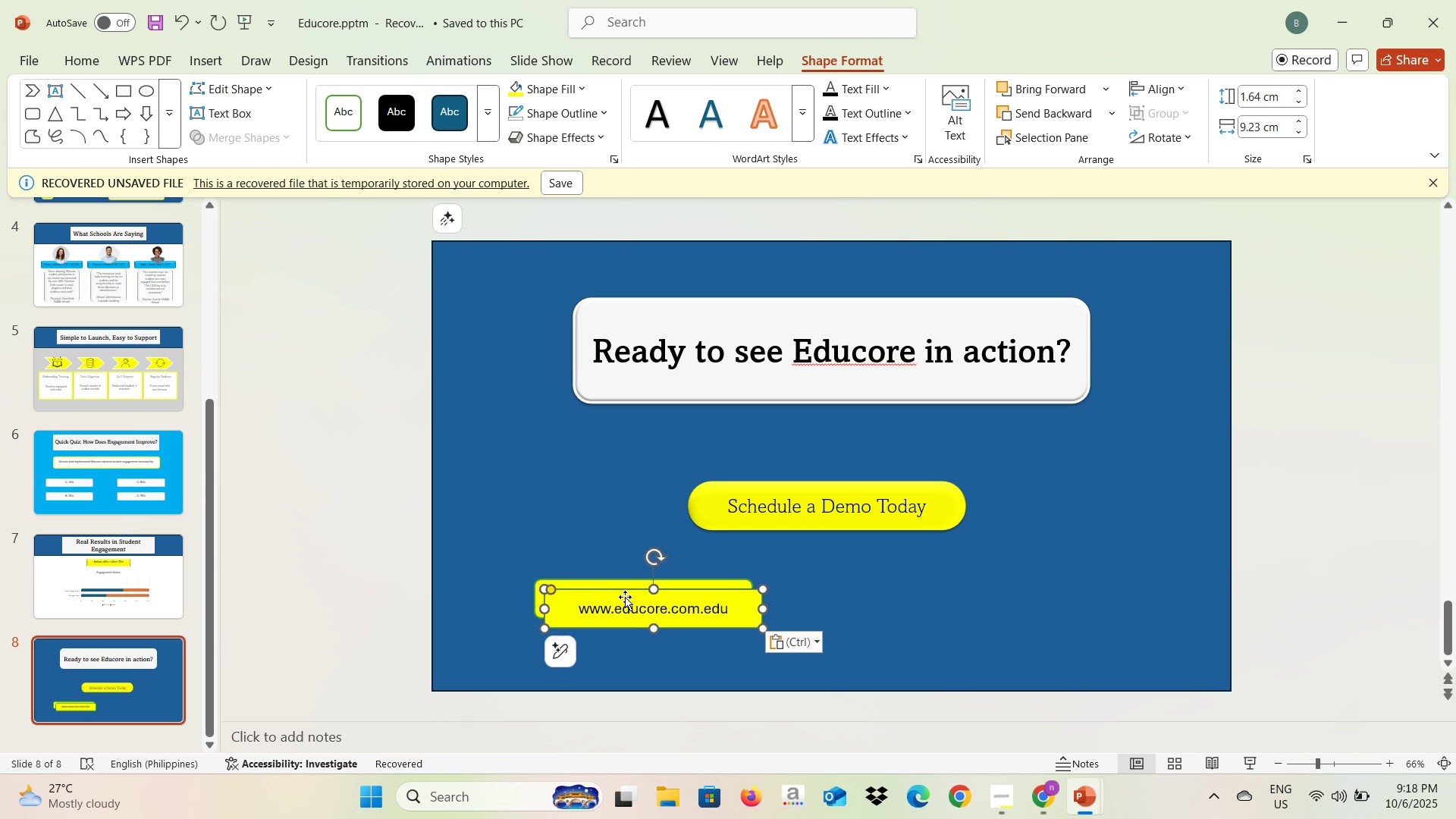 
left_click_drag(start_coordinate=[625, 597], to_coordinate=[614, 635])
 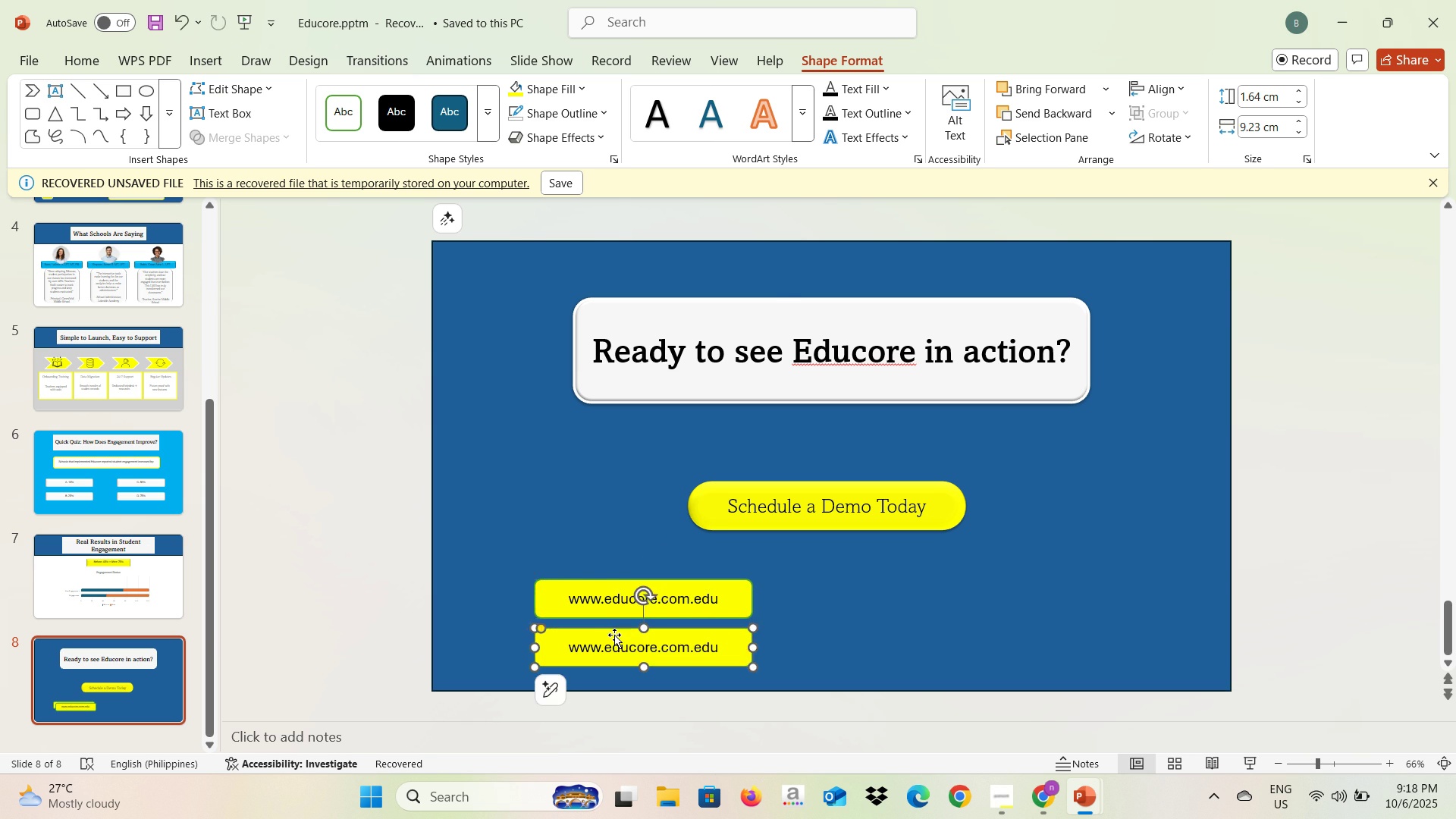 
key(Alt+AltLeft)
 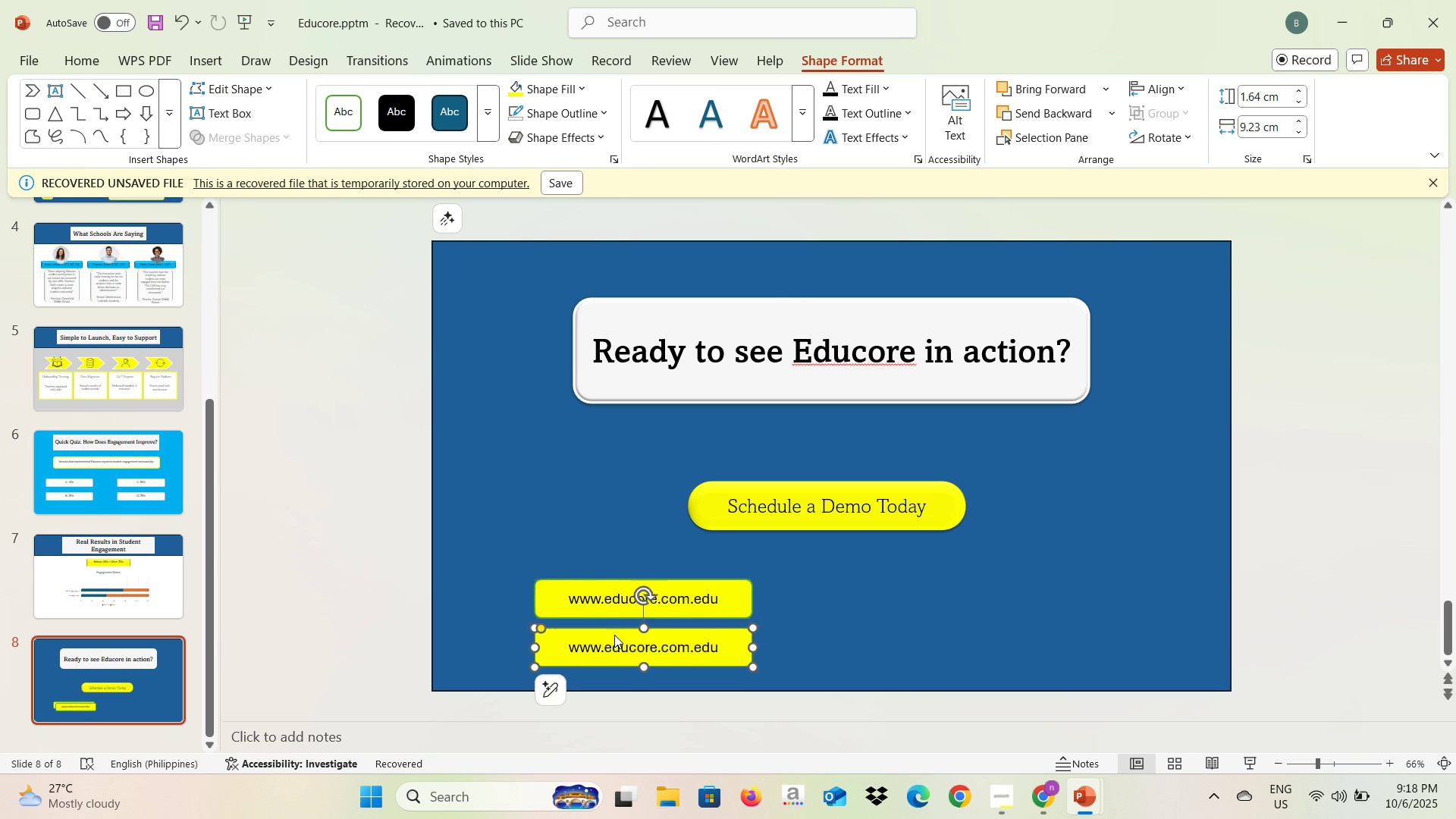 
key(Alt+Tab)
 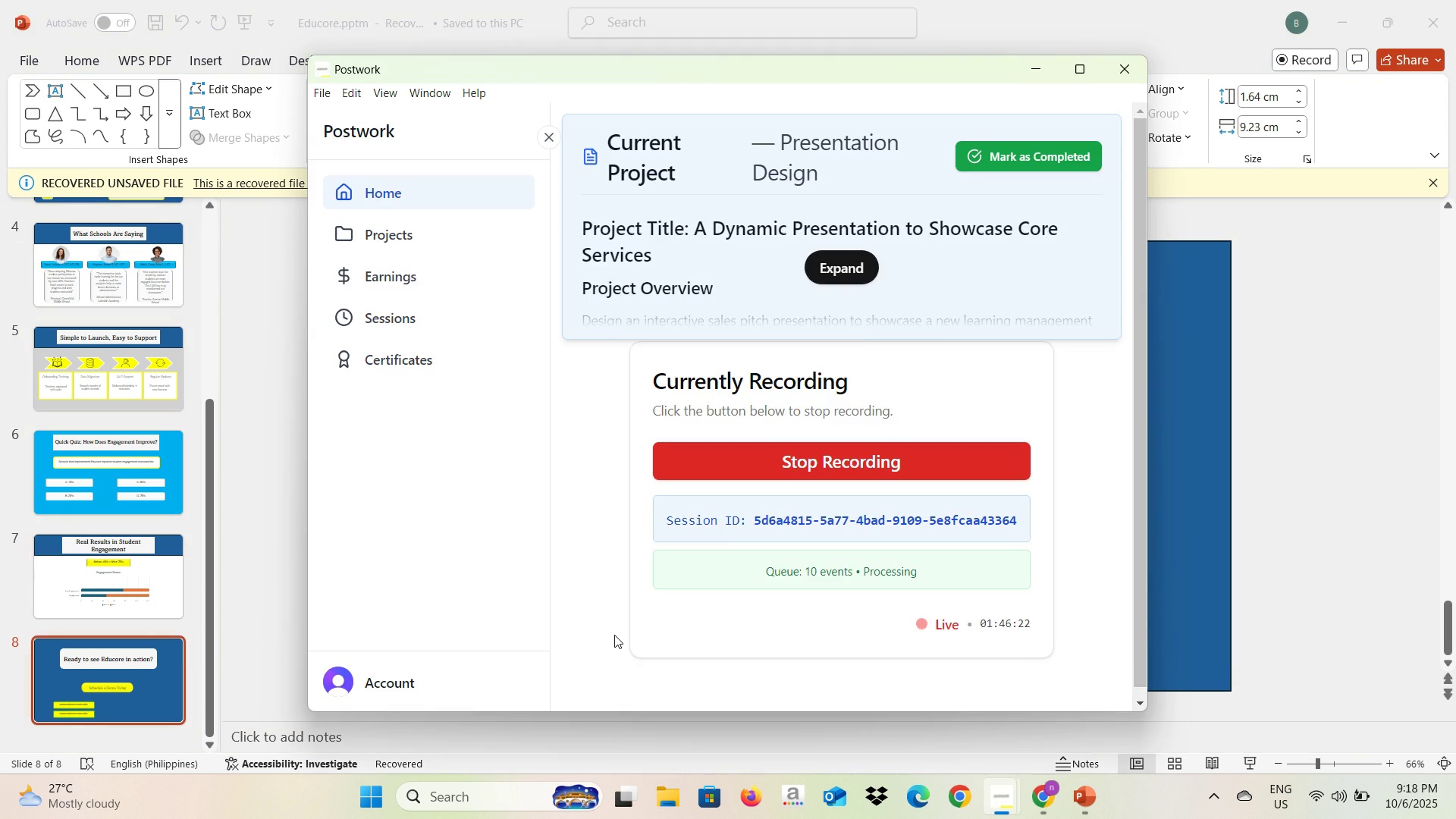 
hold_key(key=AltLeft, duration=0.39)